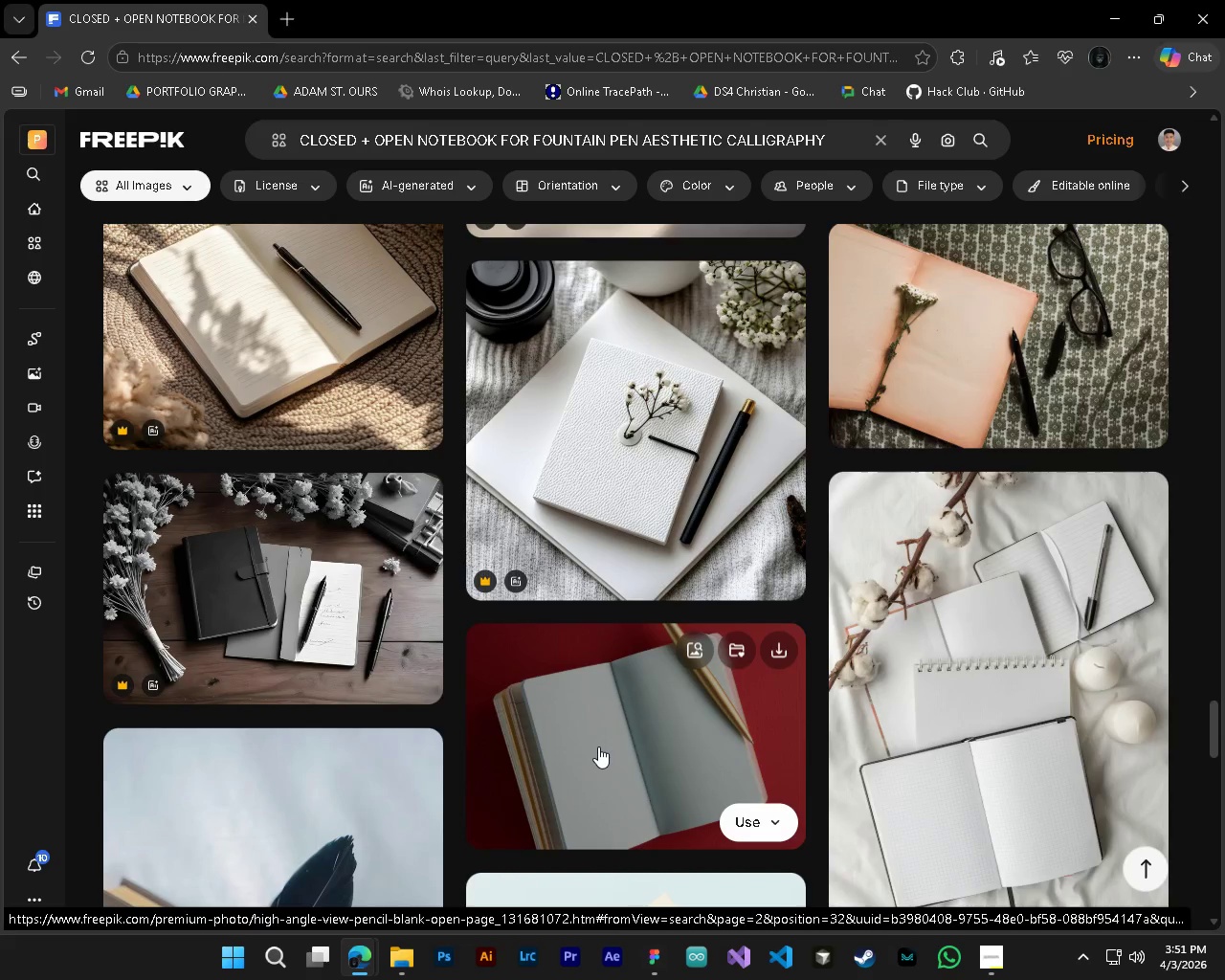 
scroll: coordinate [578, 756], scroll_direction: down, amount: 9.0
 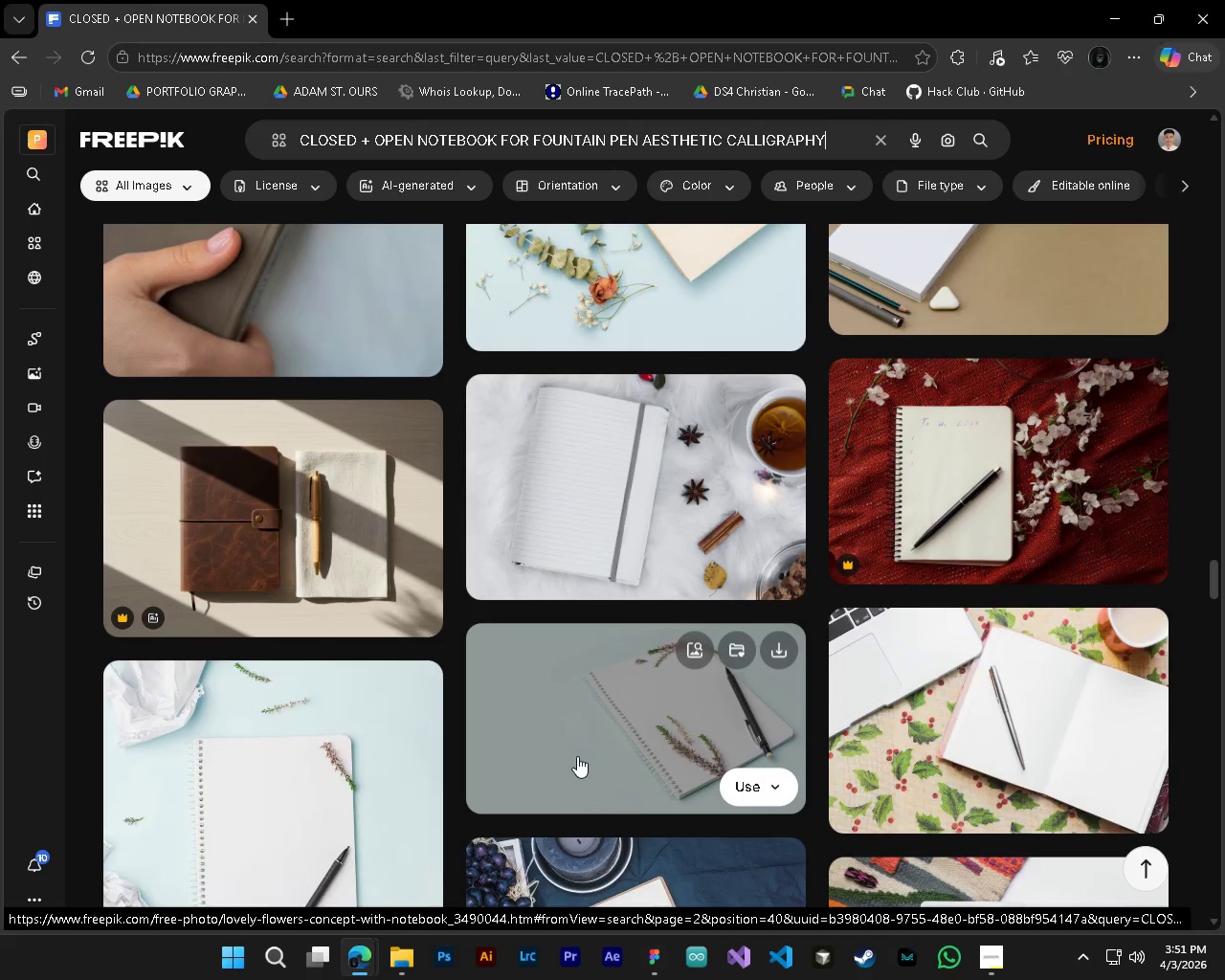 
scroll: coordinate [577, 756], scroll_direction: up, amount: 3.0
 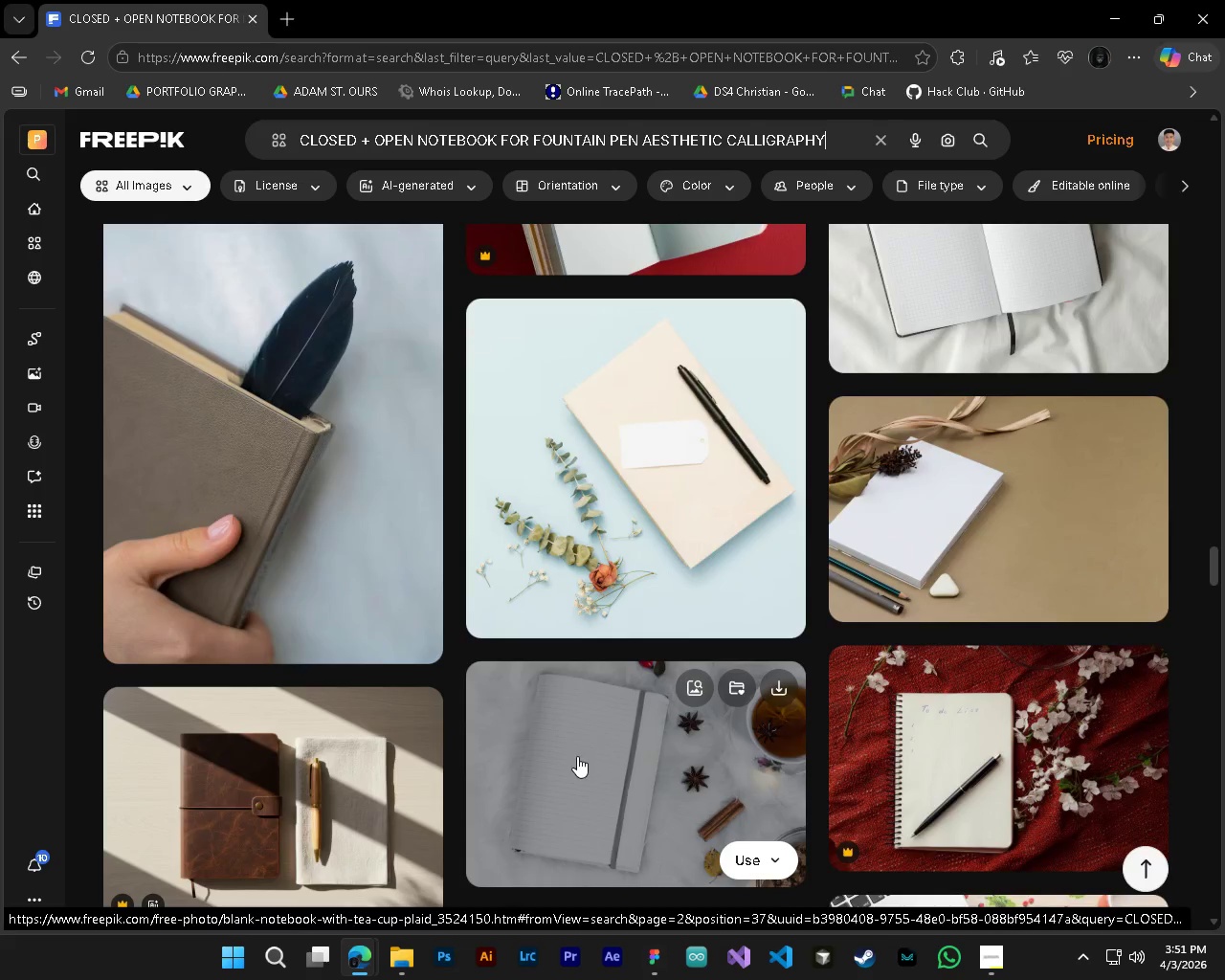 
scroll: coordinate [537, 788], scroll_direction: down, amount: 18.0
 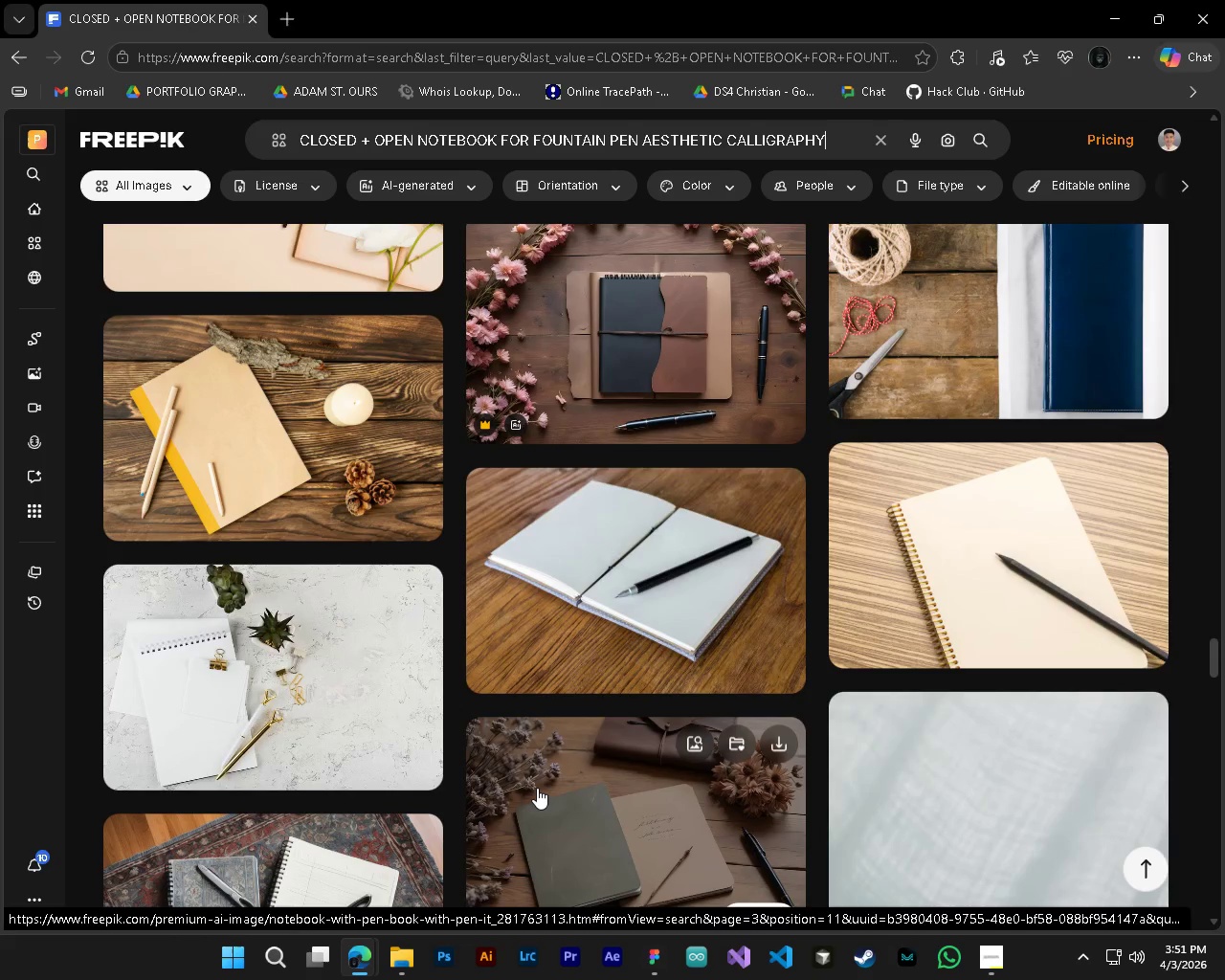 
scroll: coordinate [537, 788], scroll_direction: up, amount: 2.0
 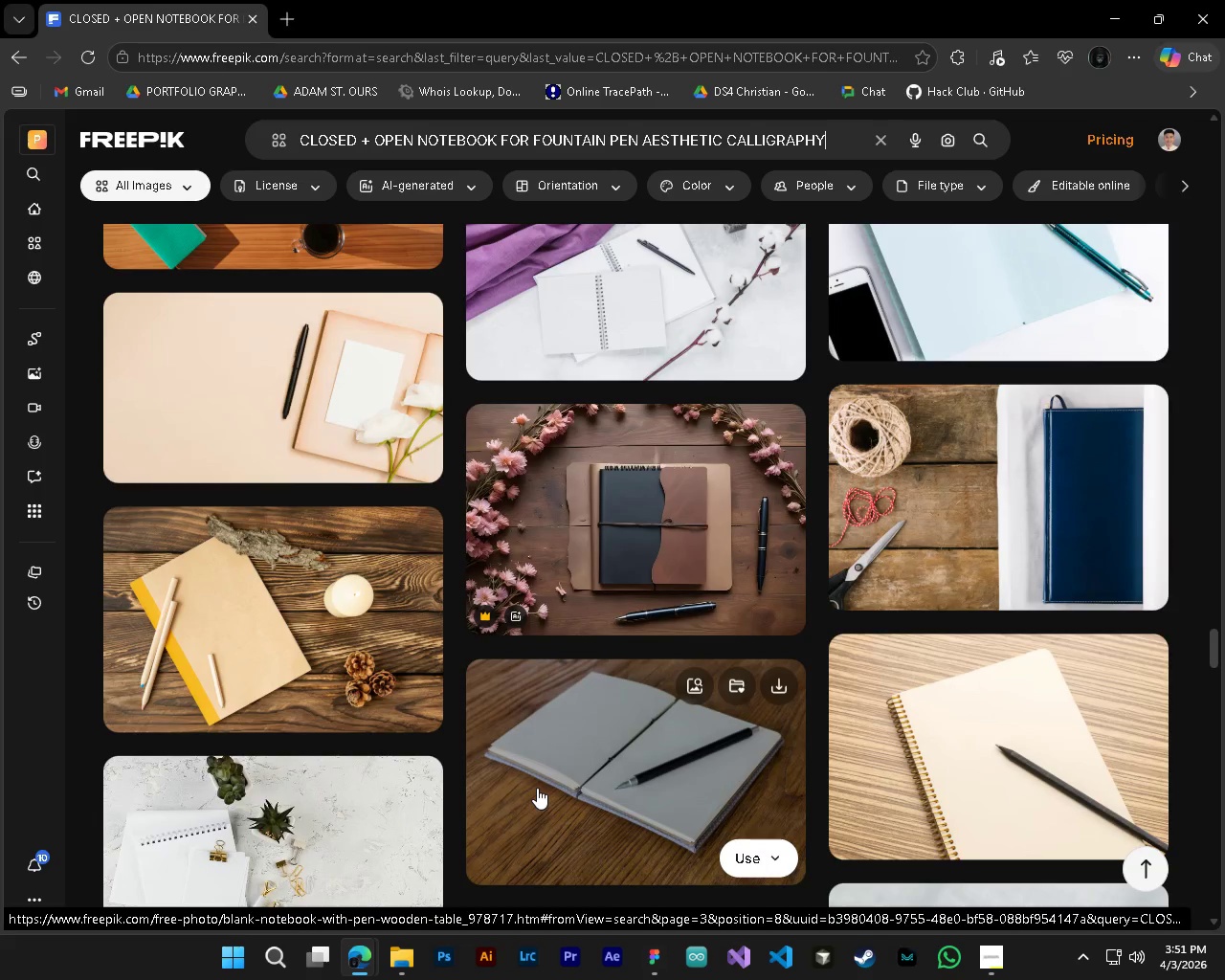 
scroll: coordinate [537, 788], scroll_direction: down, amount: 6.0
 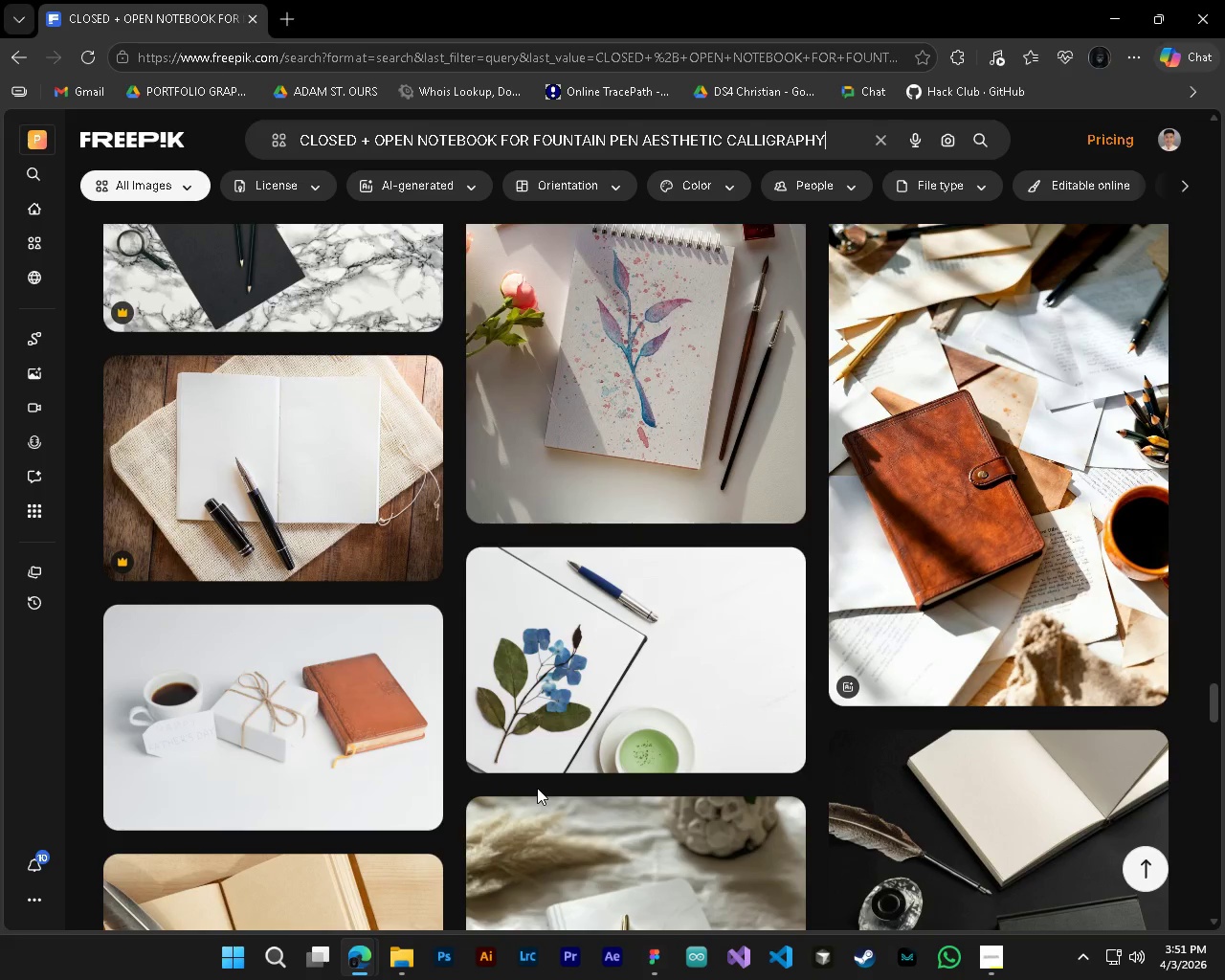 
scroll: coordinate [537, 788], scroll_direction: none, amount: 0.0
 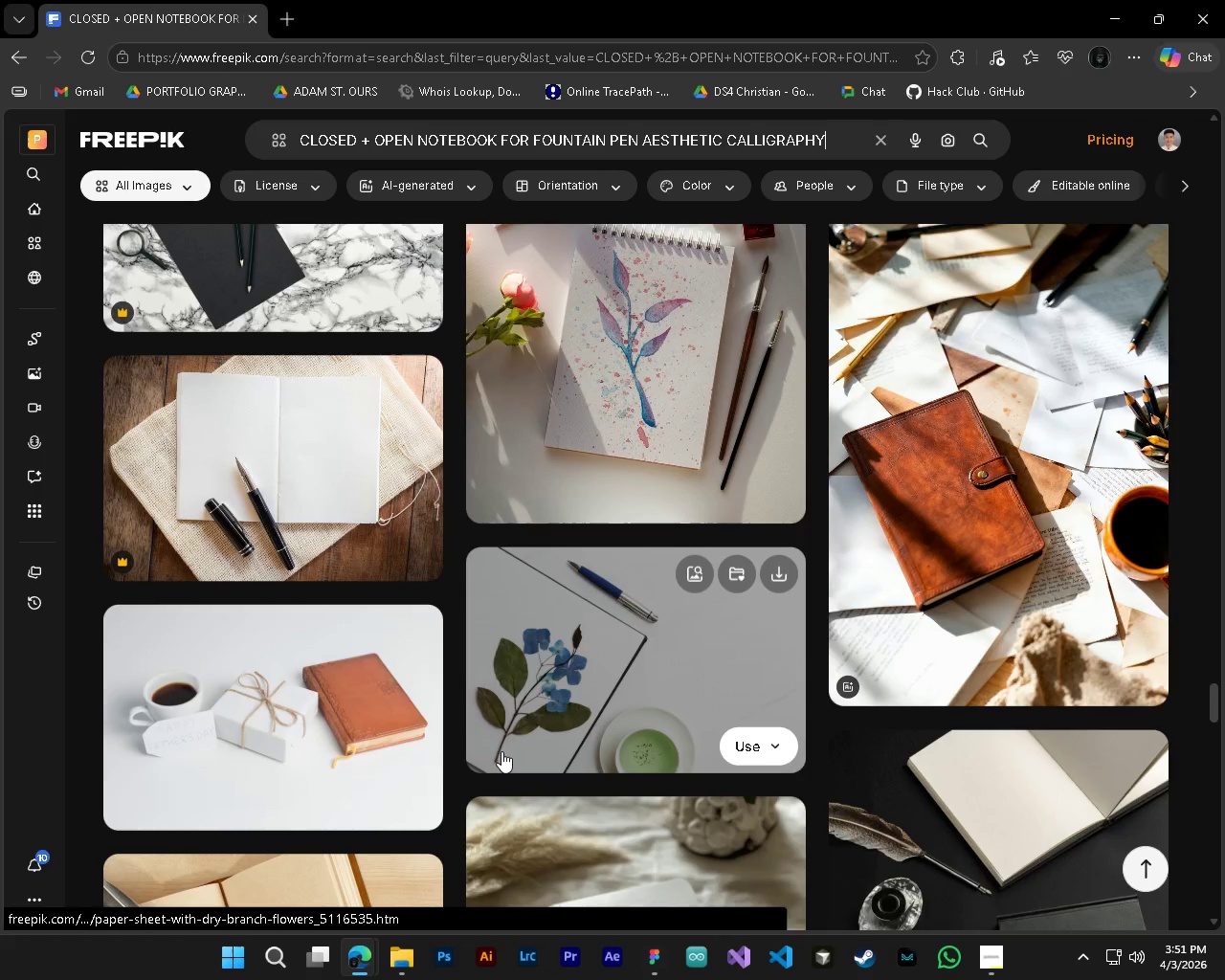 
scroll: coordinate [491, 768], scroll_direction: down, amount: 5.0
 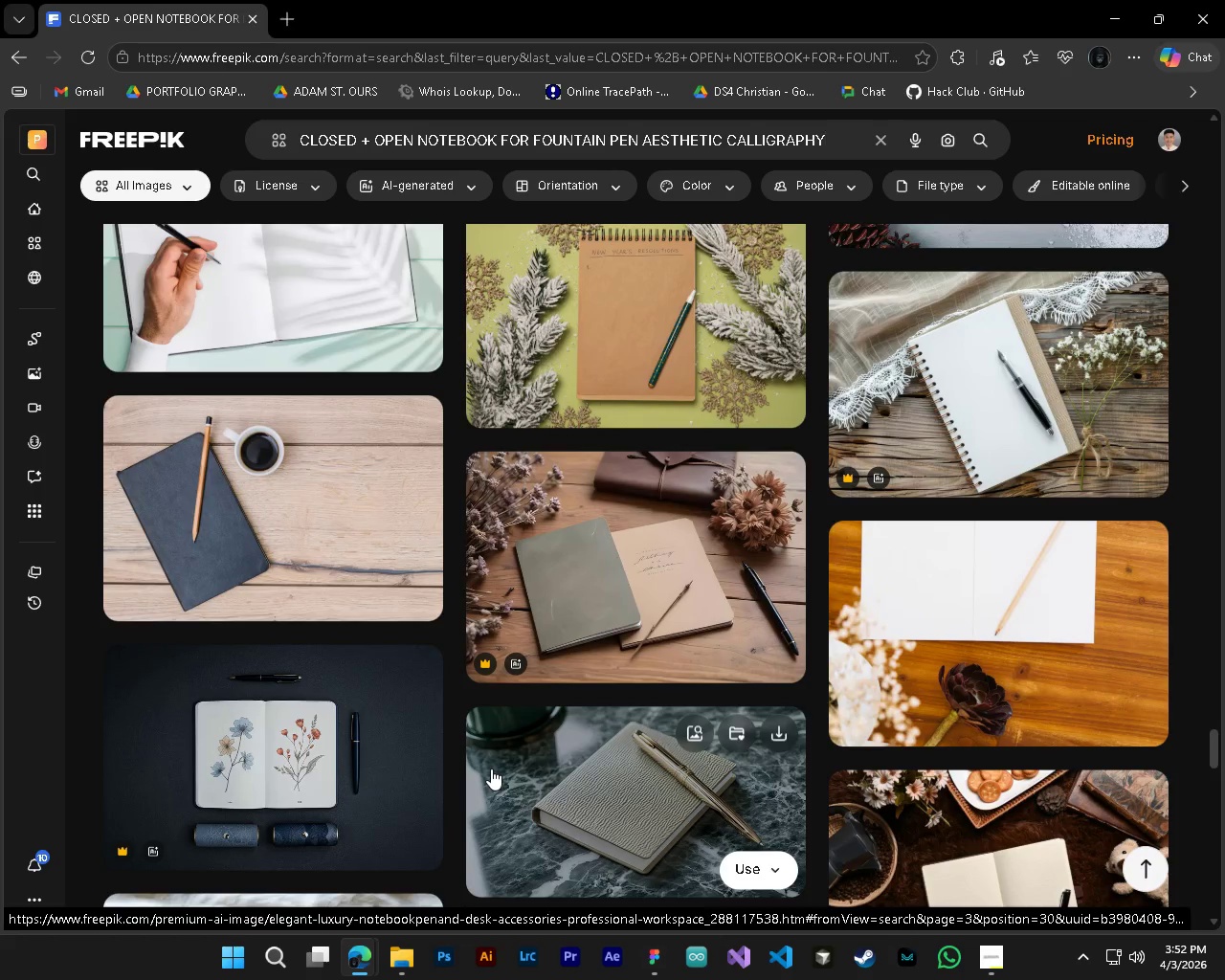 
wait(8.81)
 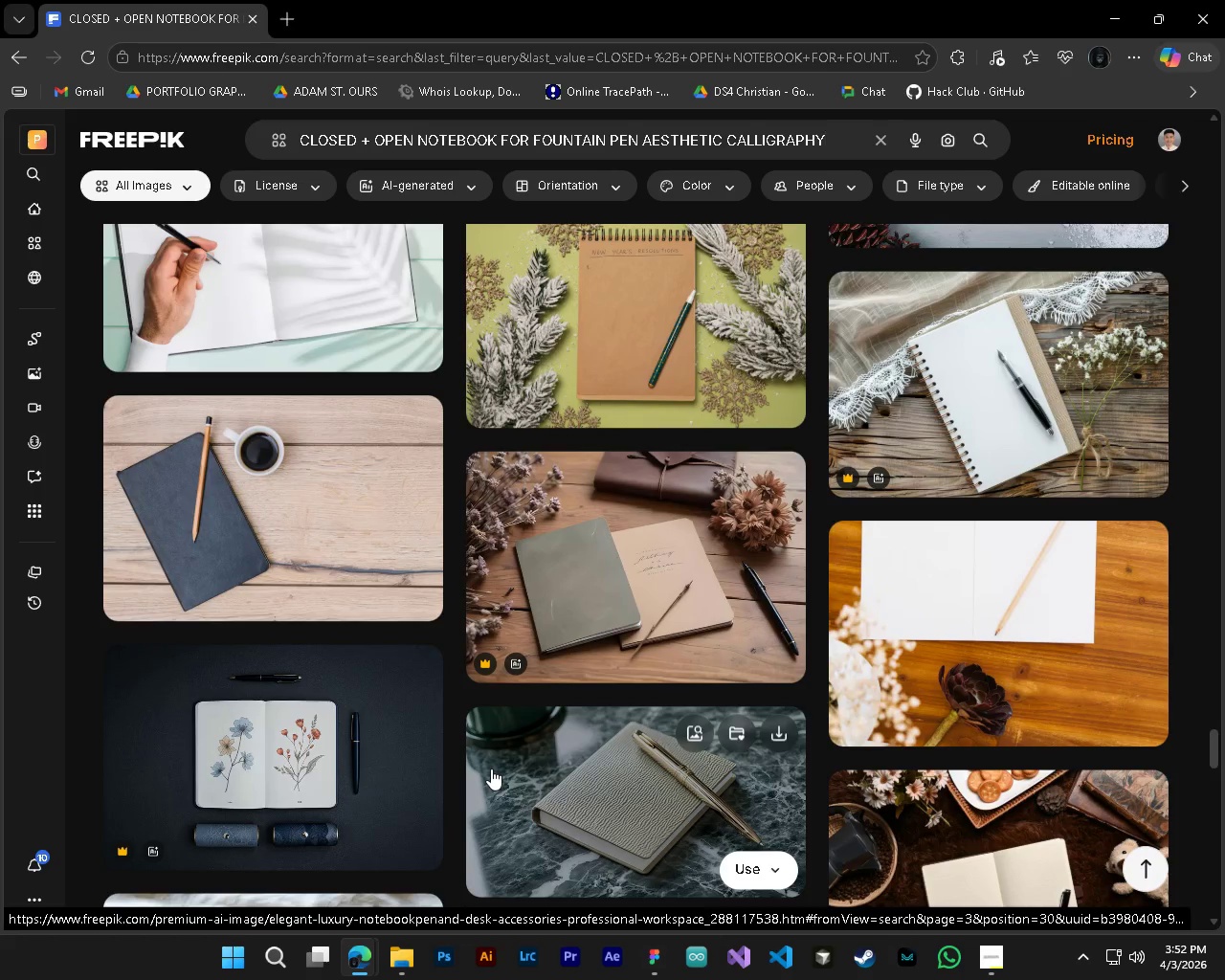 
scroll: coordinate [469, 766], scroll_direction: down, amount: 11.0
 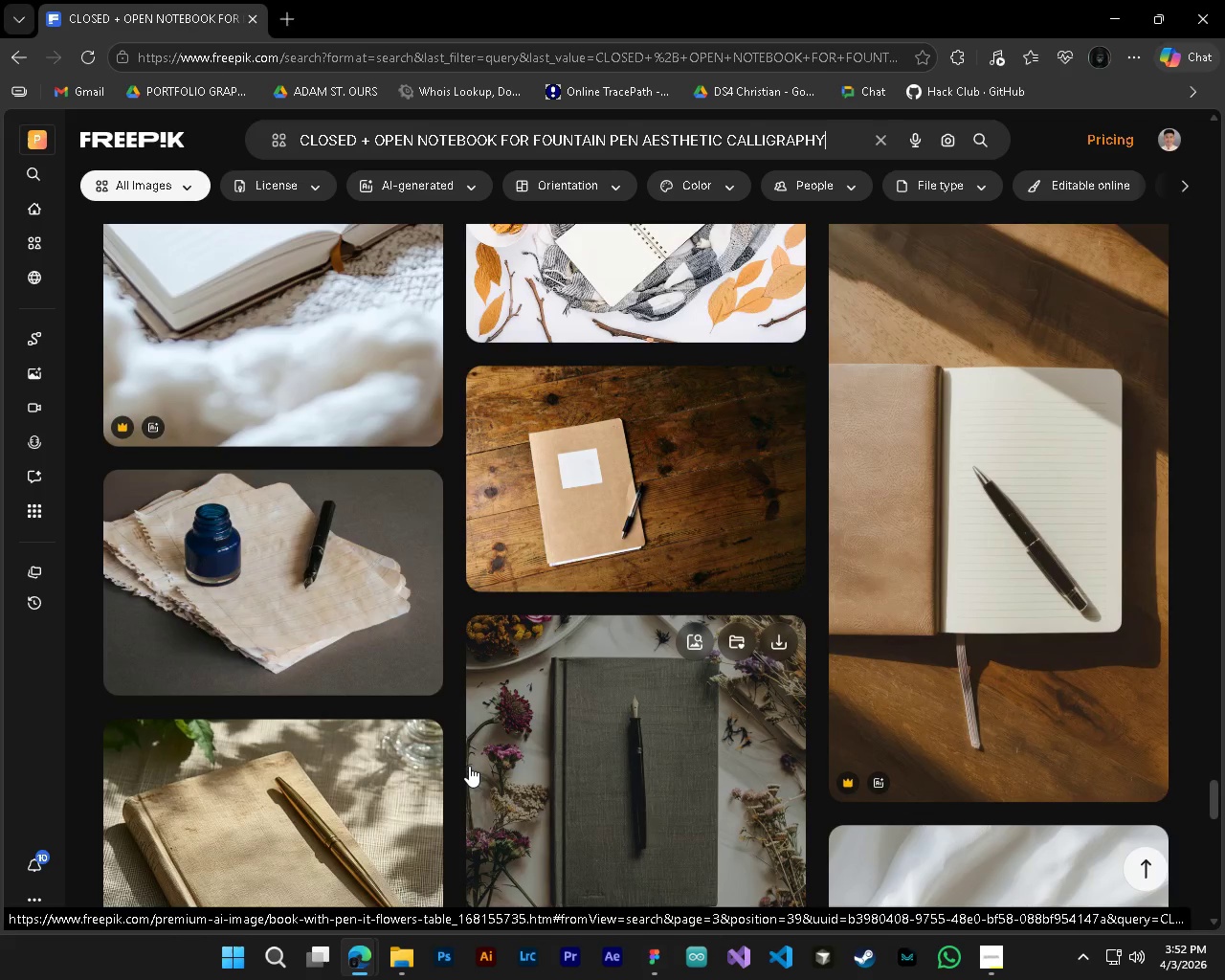 
scroll: coordinate [1006, 401], scroll_direction: up, amount: 8.0
 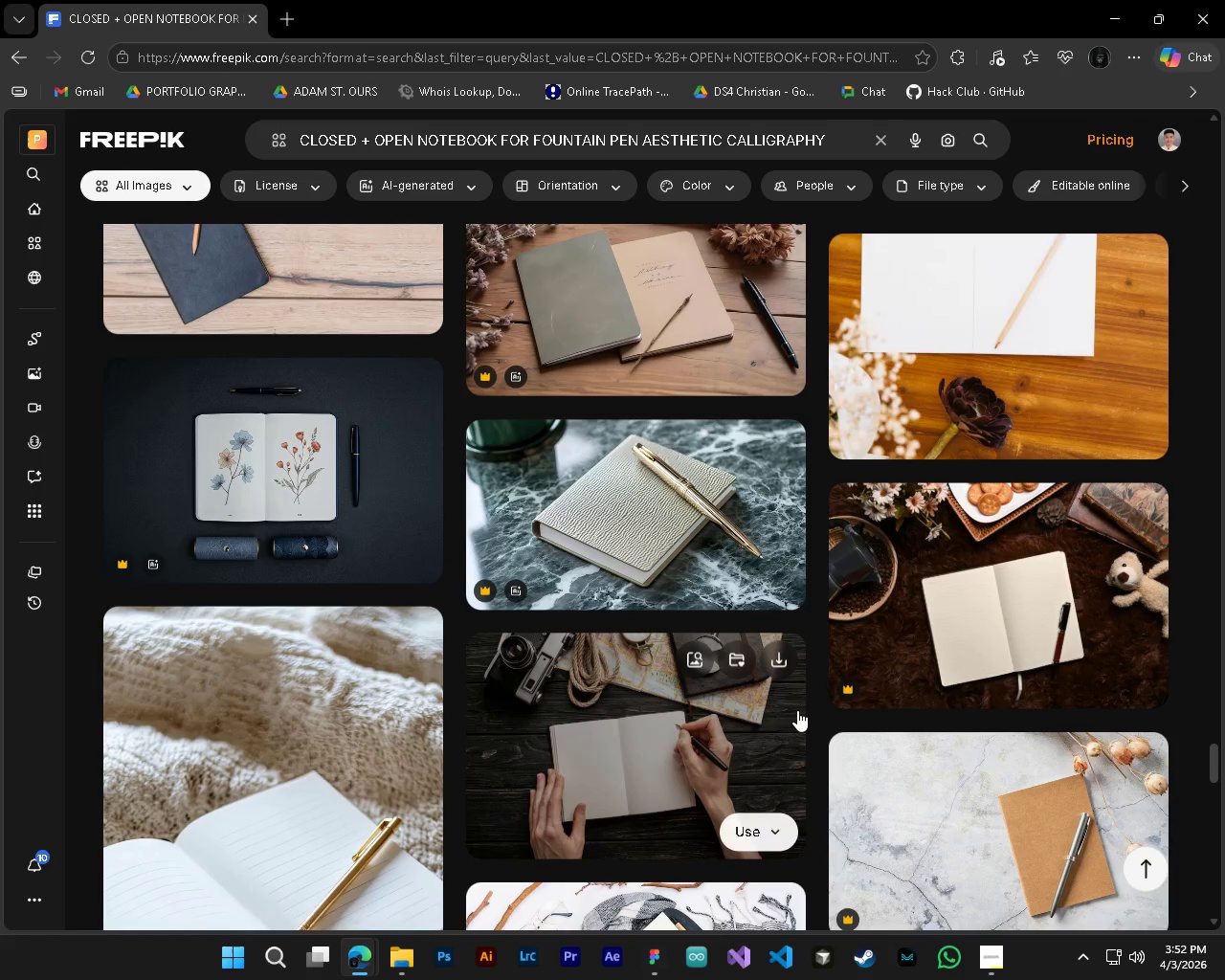 
wait(7.11)
 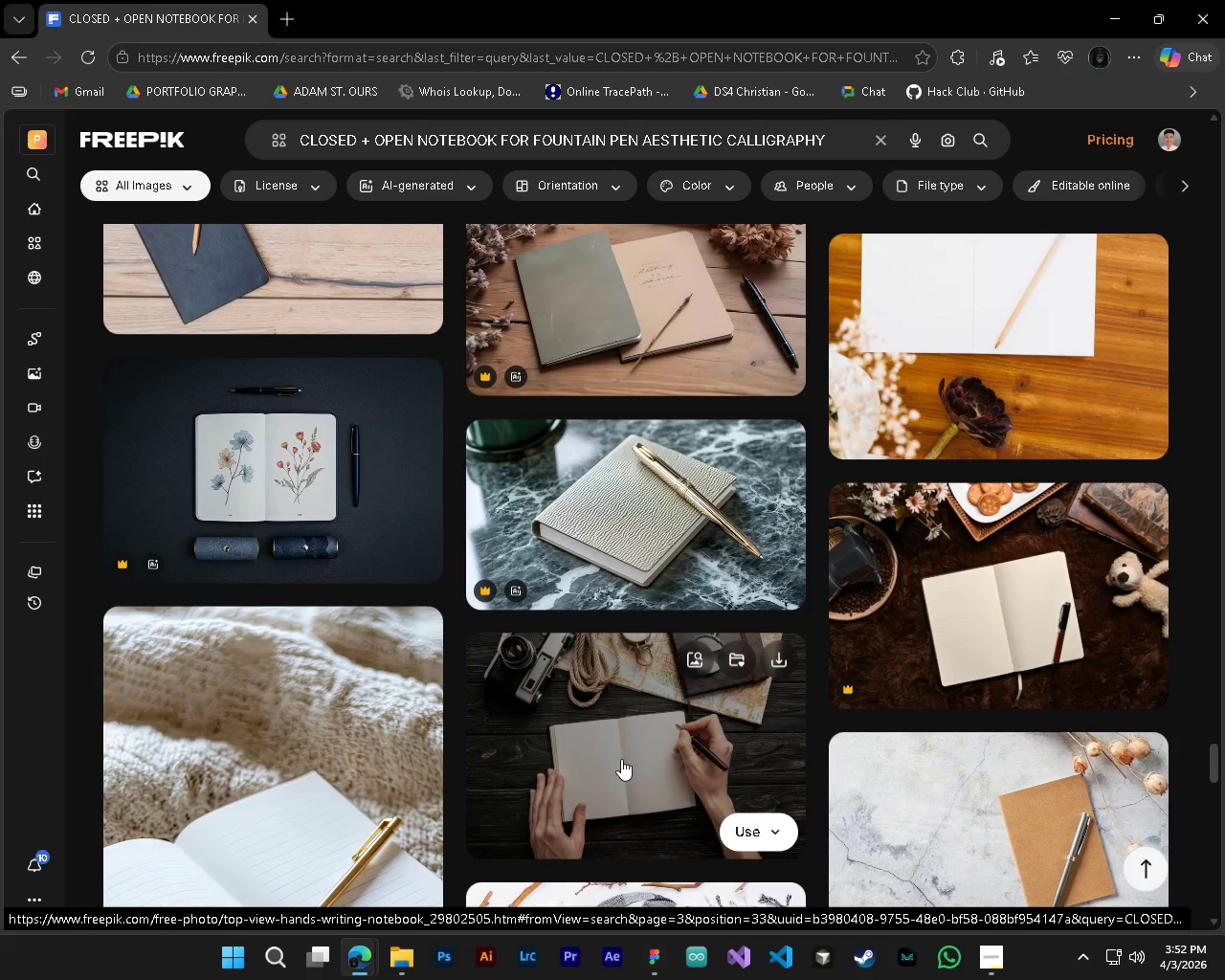 
scroll: coordinate [585, 800], scroll_direction: up, amount: 16.0
 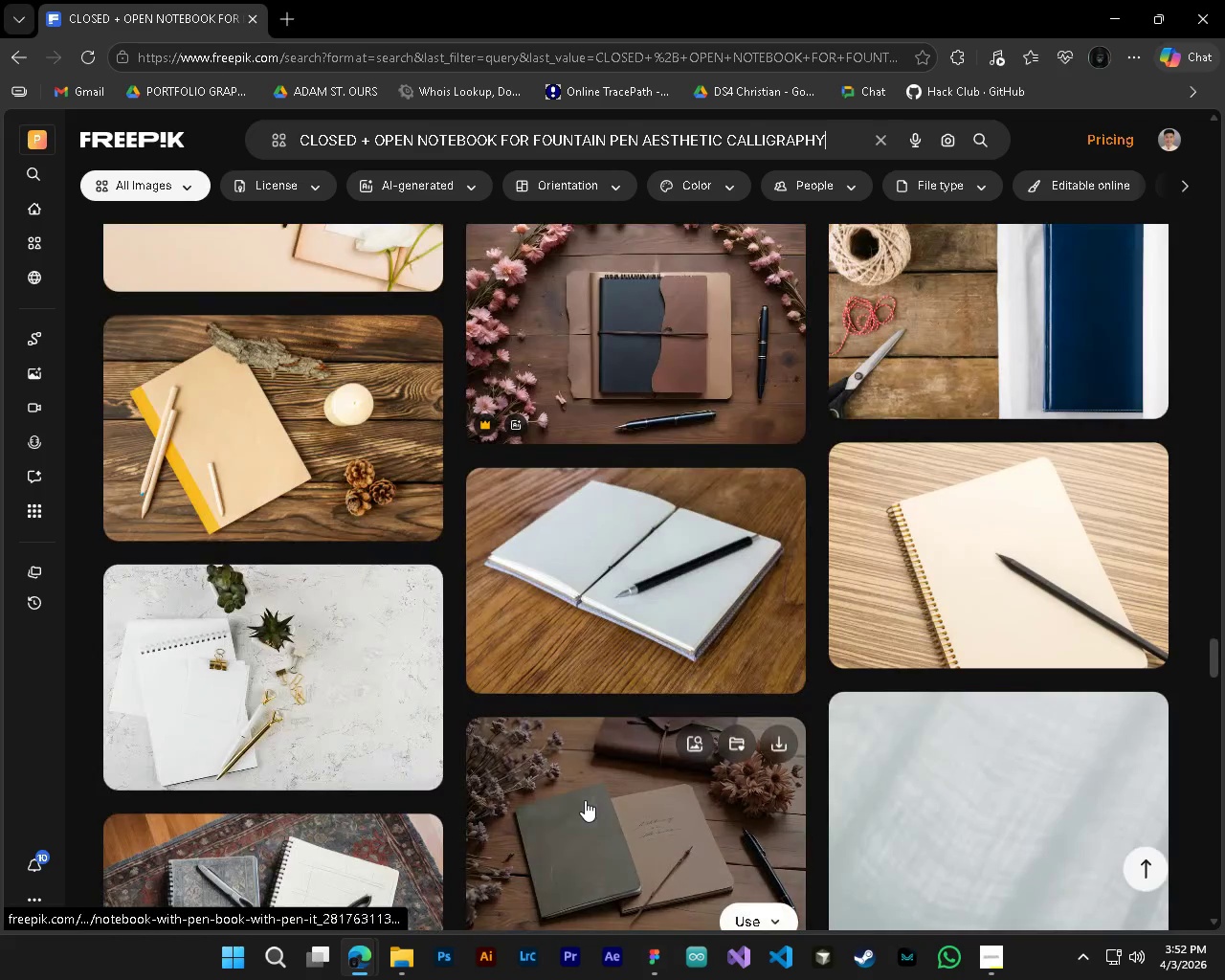 
scroll: coordinate [584, 801], scroll_direction: down, amount: 4.0
 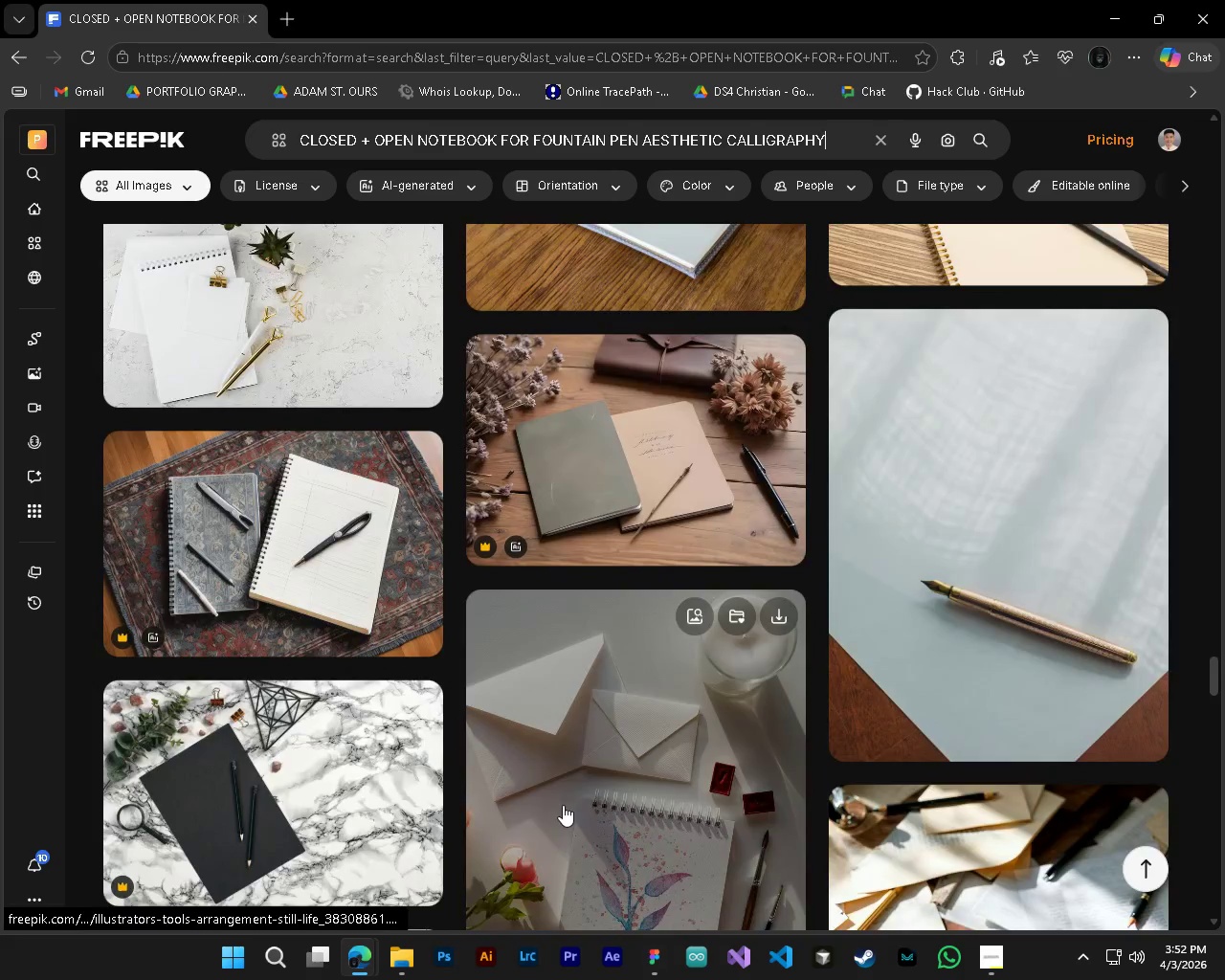 
scroll: coordinate [563, 805], scroll_direction: up, amount: 4.0
 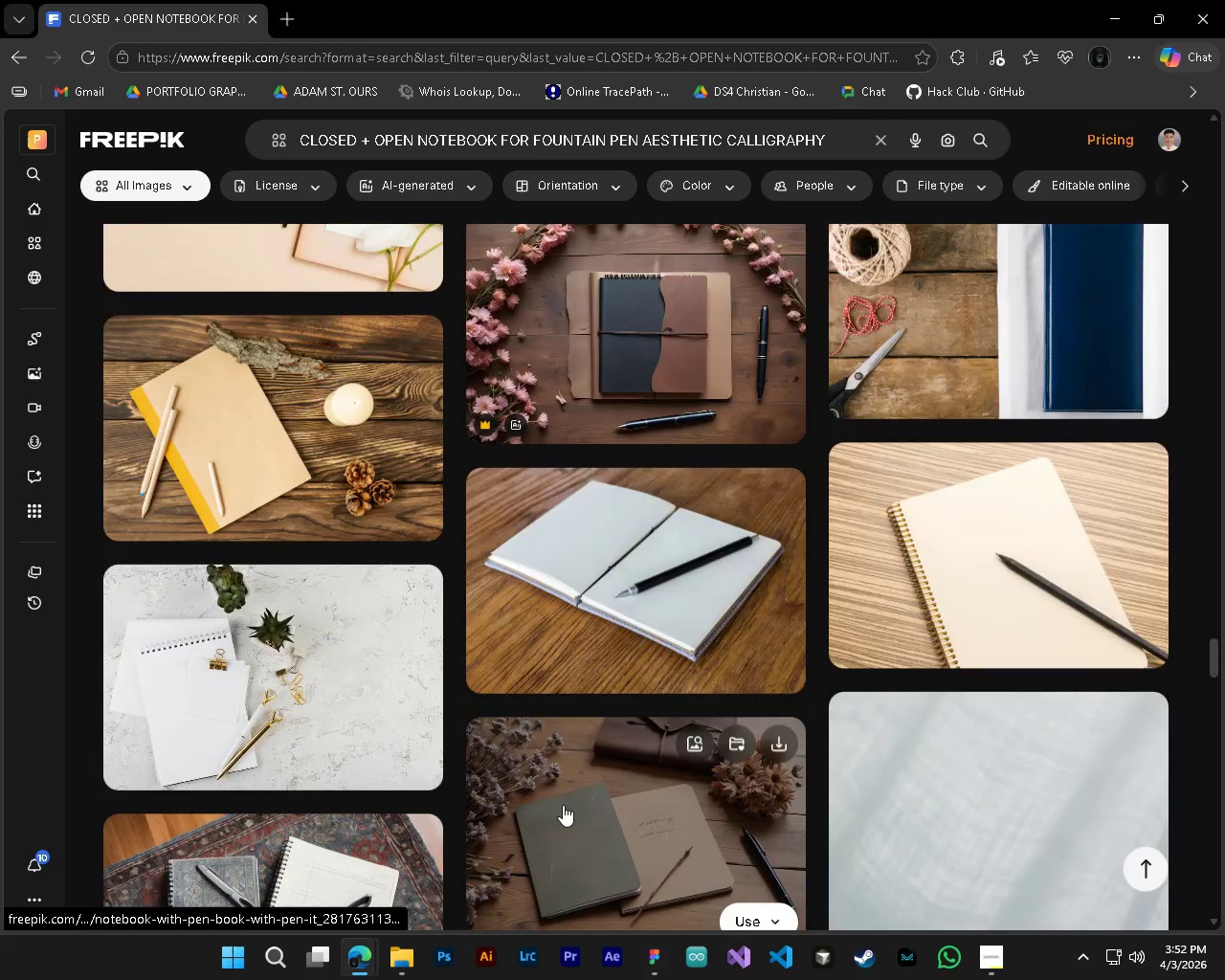 
scroll: coordinate [563, 805], scroll_direction: down, amount: 2.0
 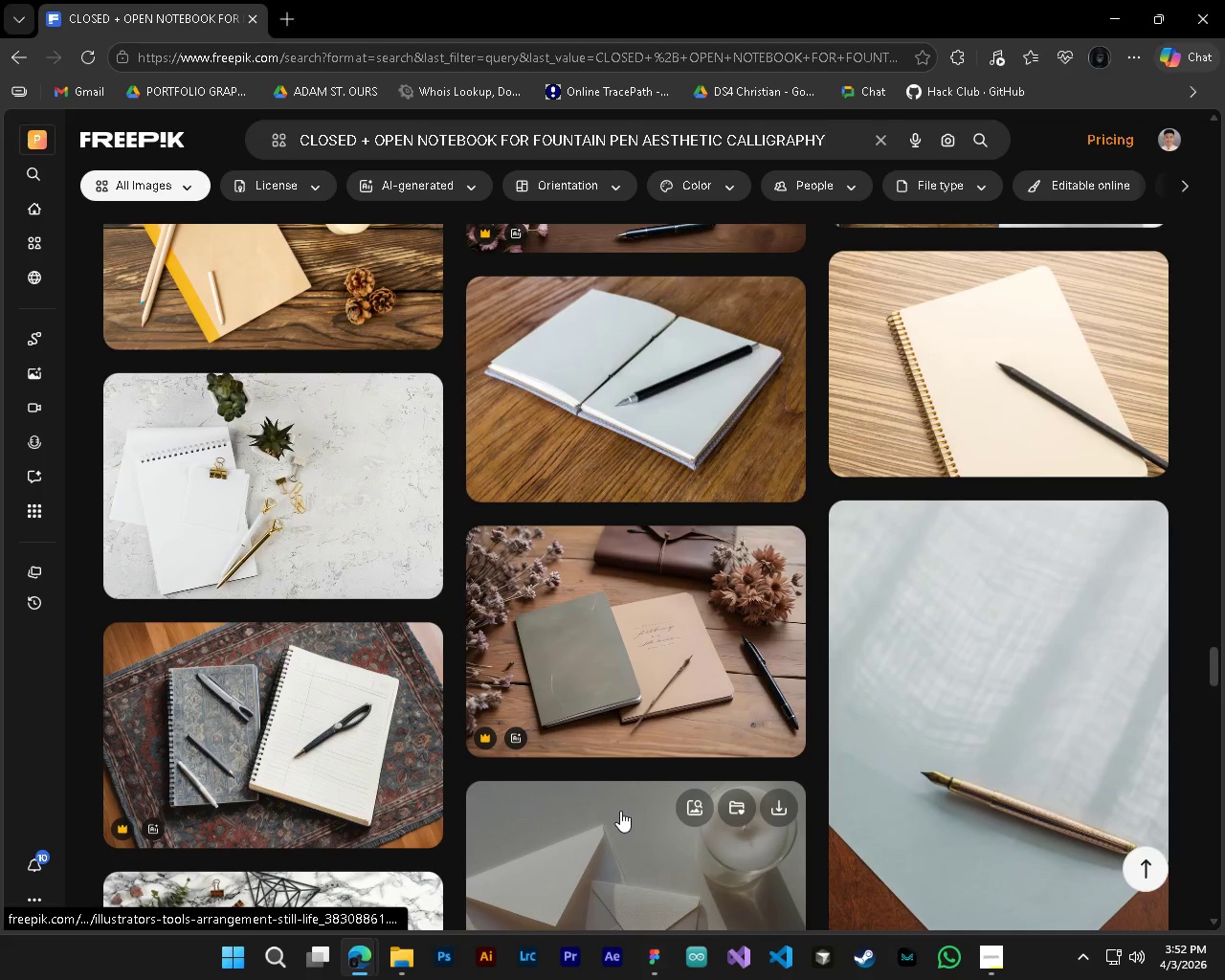 
scroll: coordinate [569, 854], scroll_direction: up, amount: 32.0
 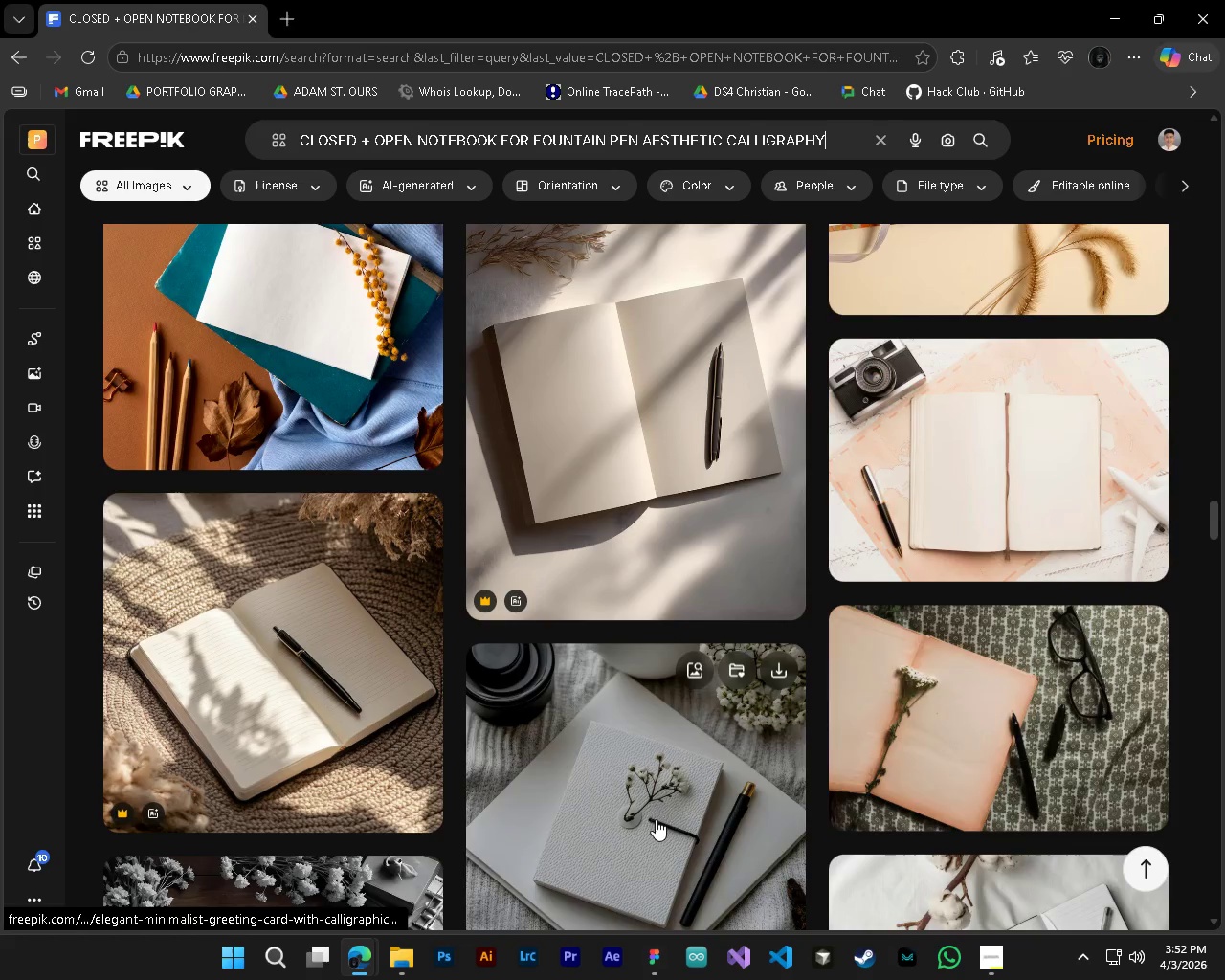 
scroll: coordinate [649, 818], scroll_direction: up, amount: 1.0
 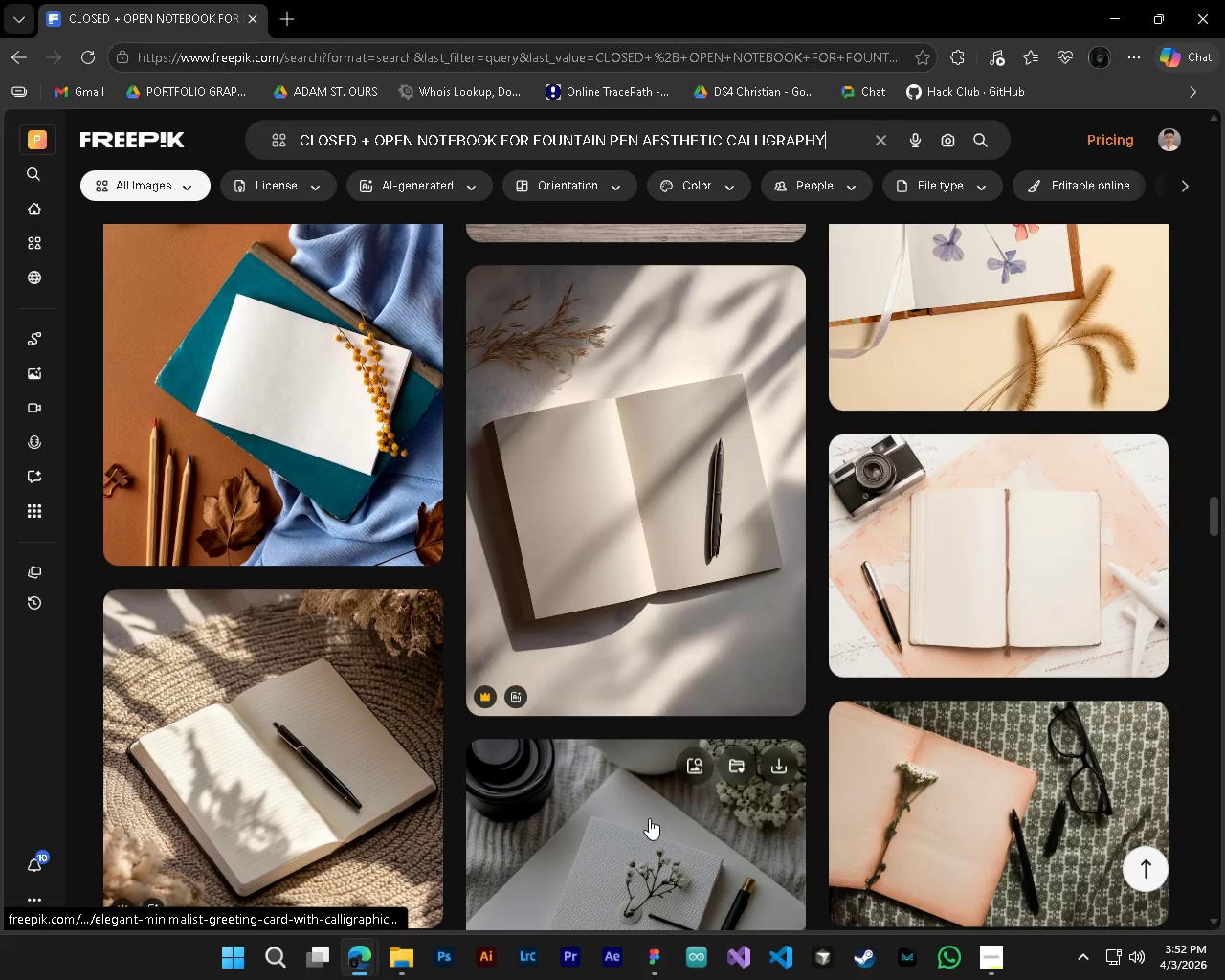 
scroll: coordinate [650, 818], scroll_direction: down, amount: 3.0
 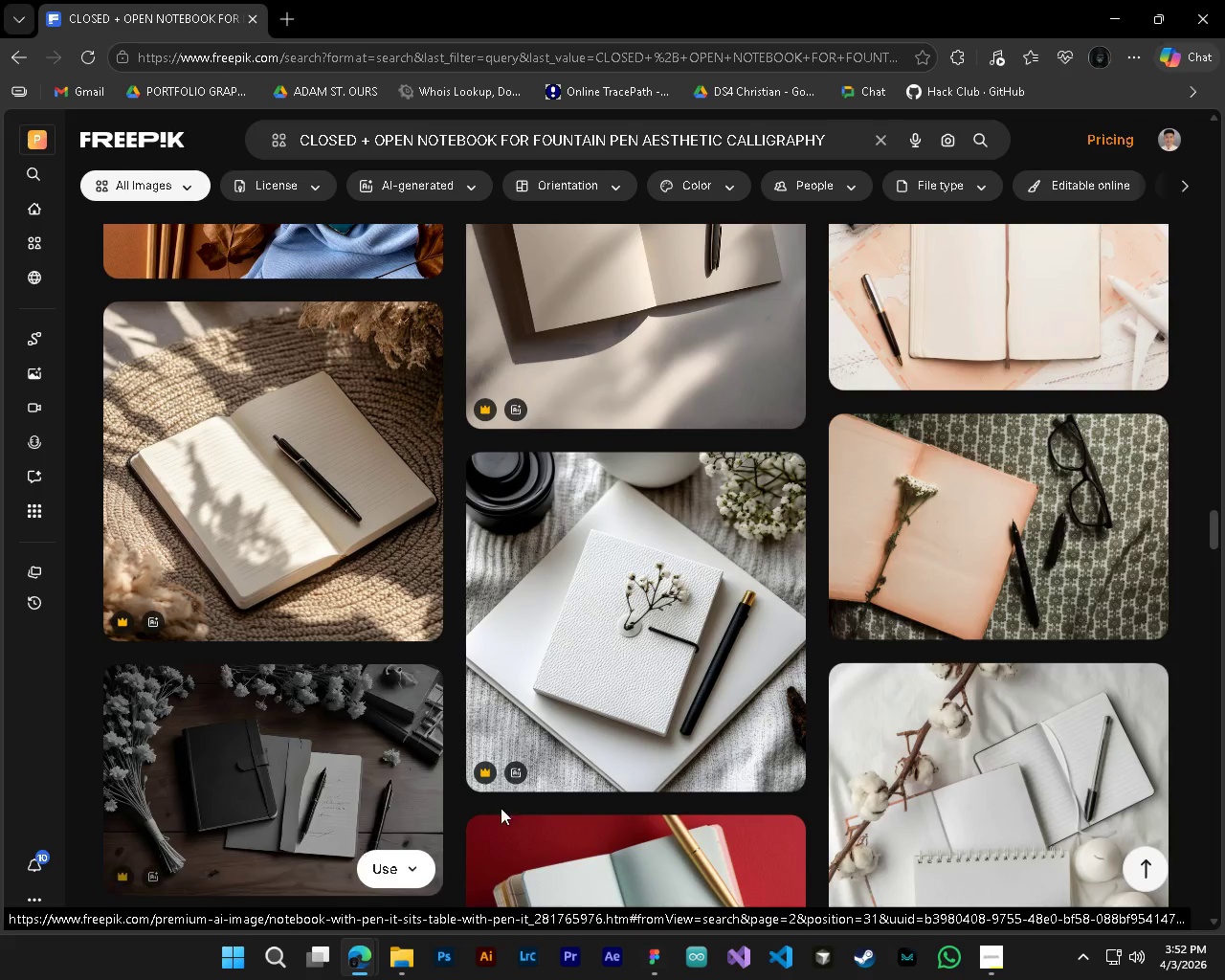 
scroll: coordinate [515, 807], scroll_direction: up, amount: 22.0
 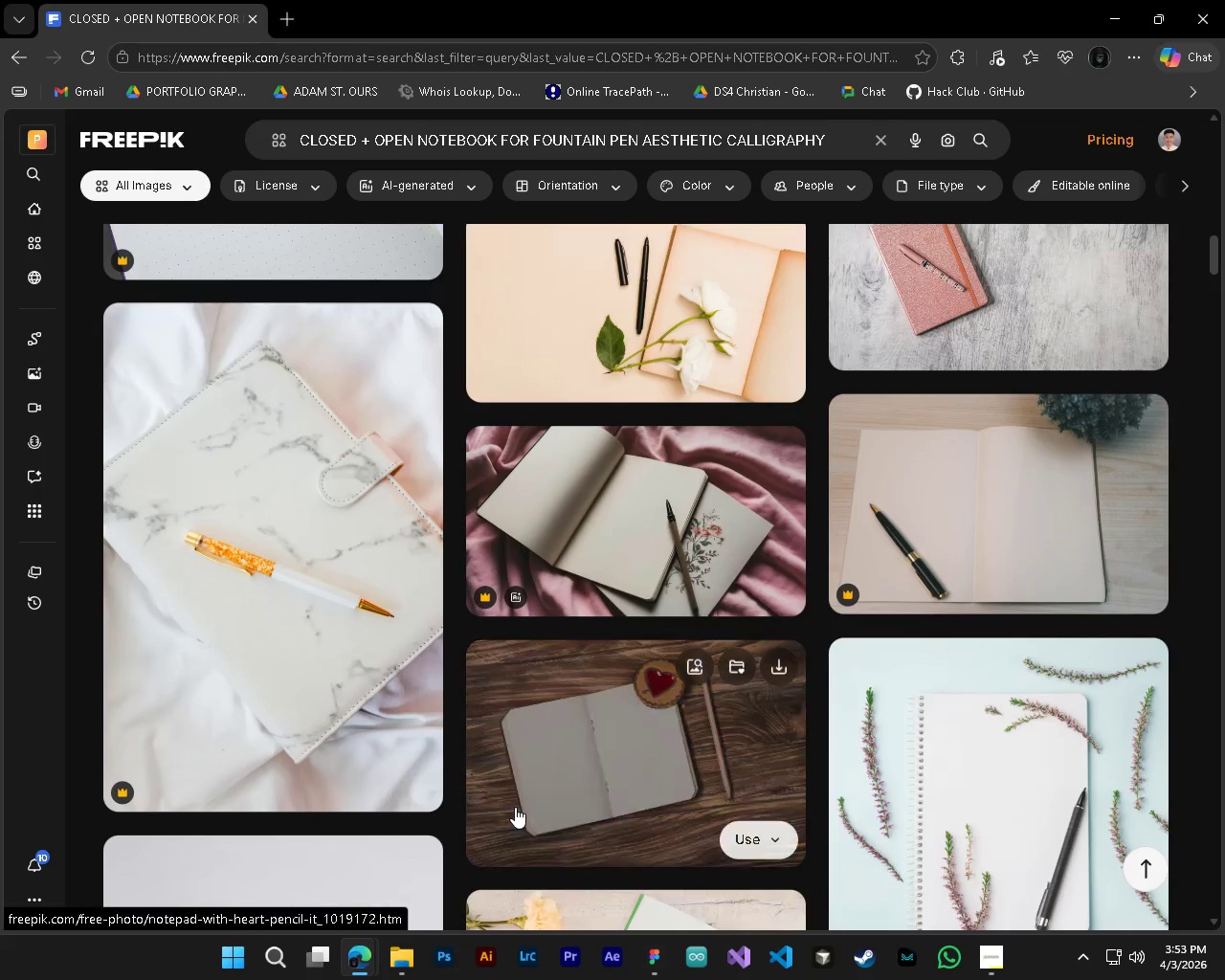 
scroll: coordinate [516, 807], scroll_direction: down, amount: 2.0
 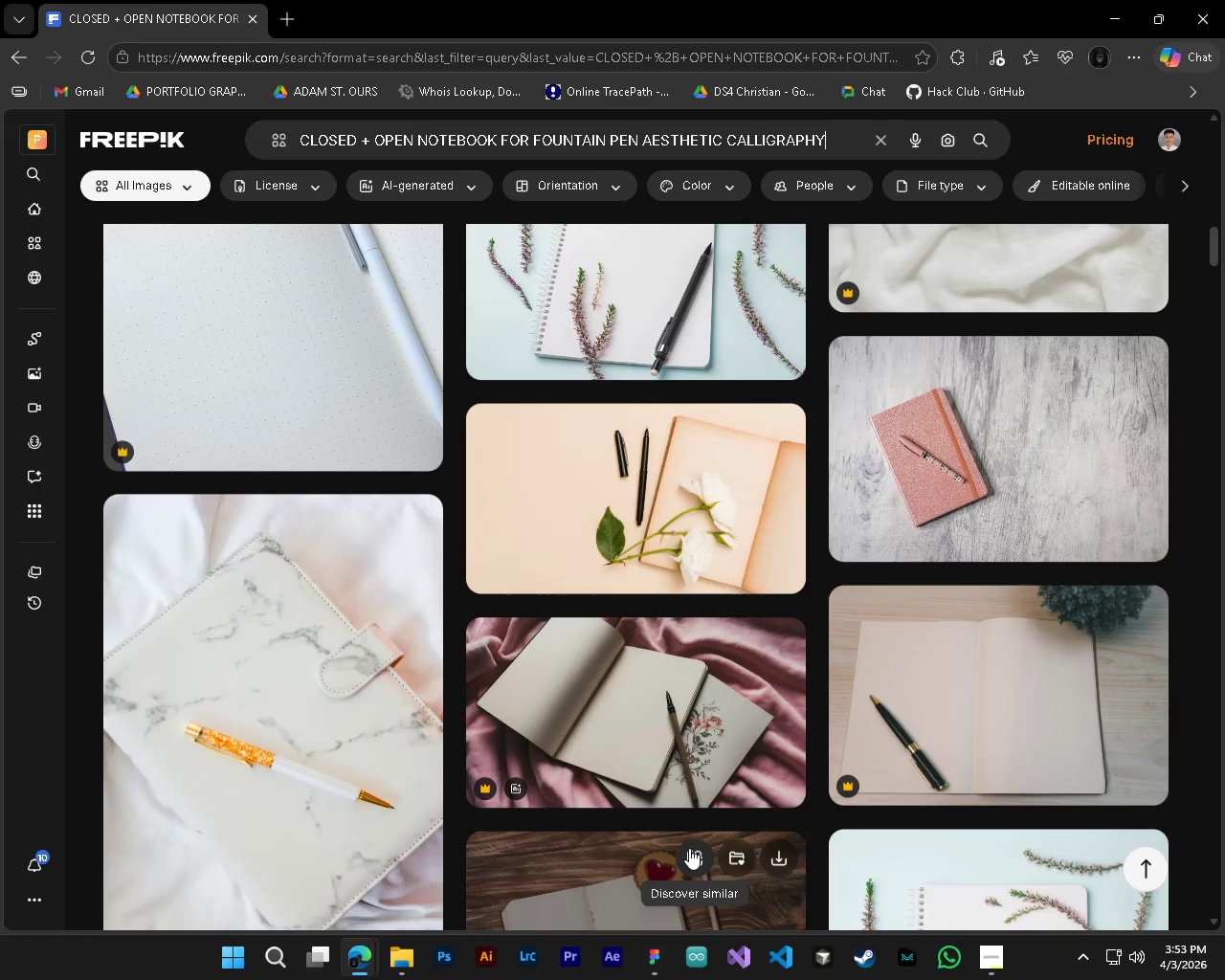 
scroll: coordinate [673, 822], scroll_direction: up, amount: 18.0
 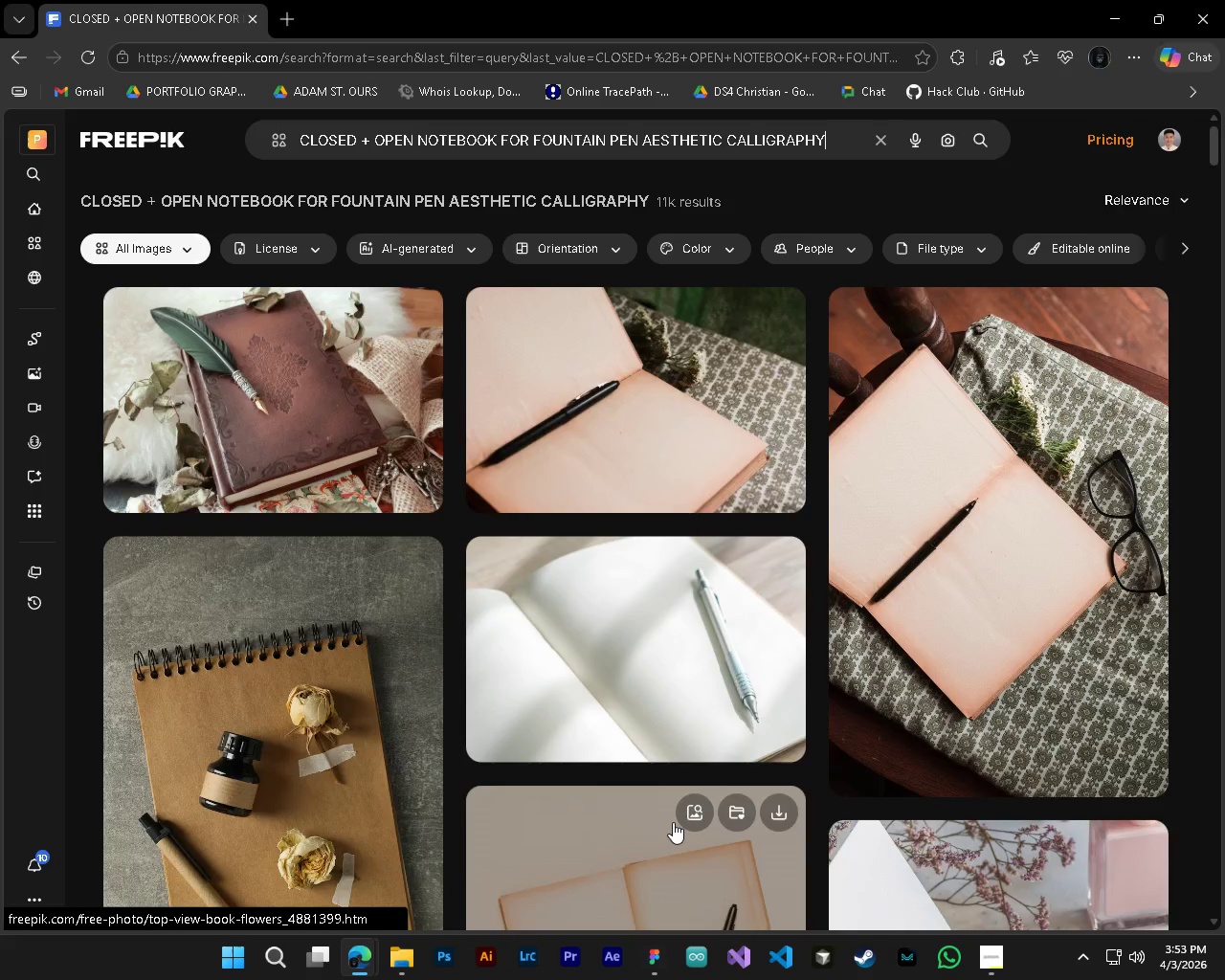 
scroll: coordinate [638, 842], scroll_direction: down, amount: 31.0
 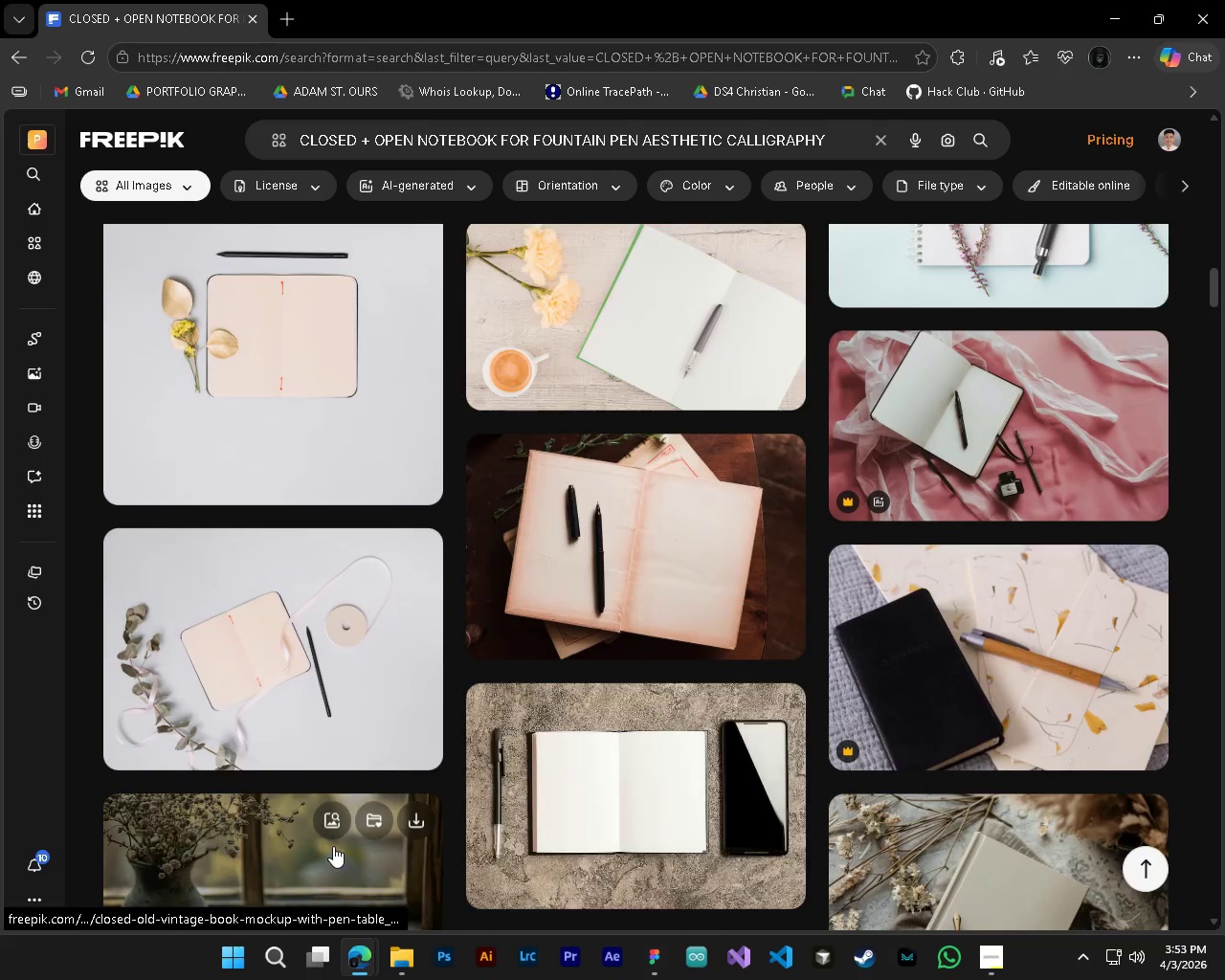 
scroll: coordinate [449, 781], scroll_direction: down, amount: 15.0
 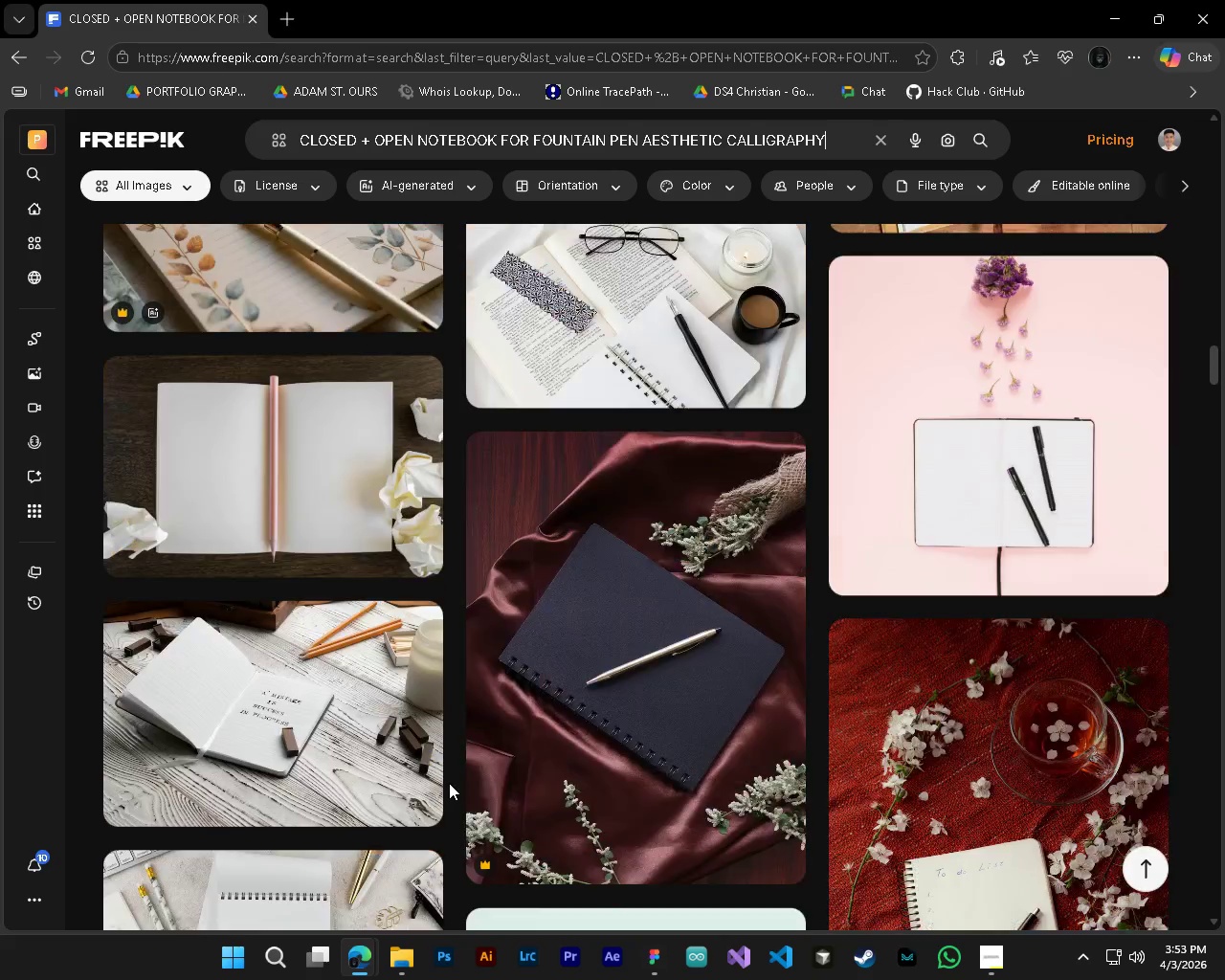 
scroll: coordinate [449, 789], scroll_direction: down, amount: 13.0
 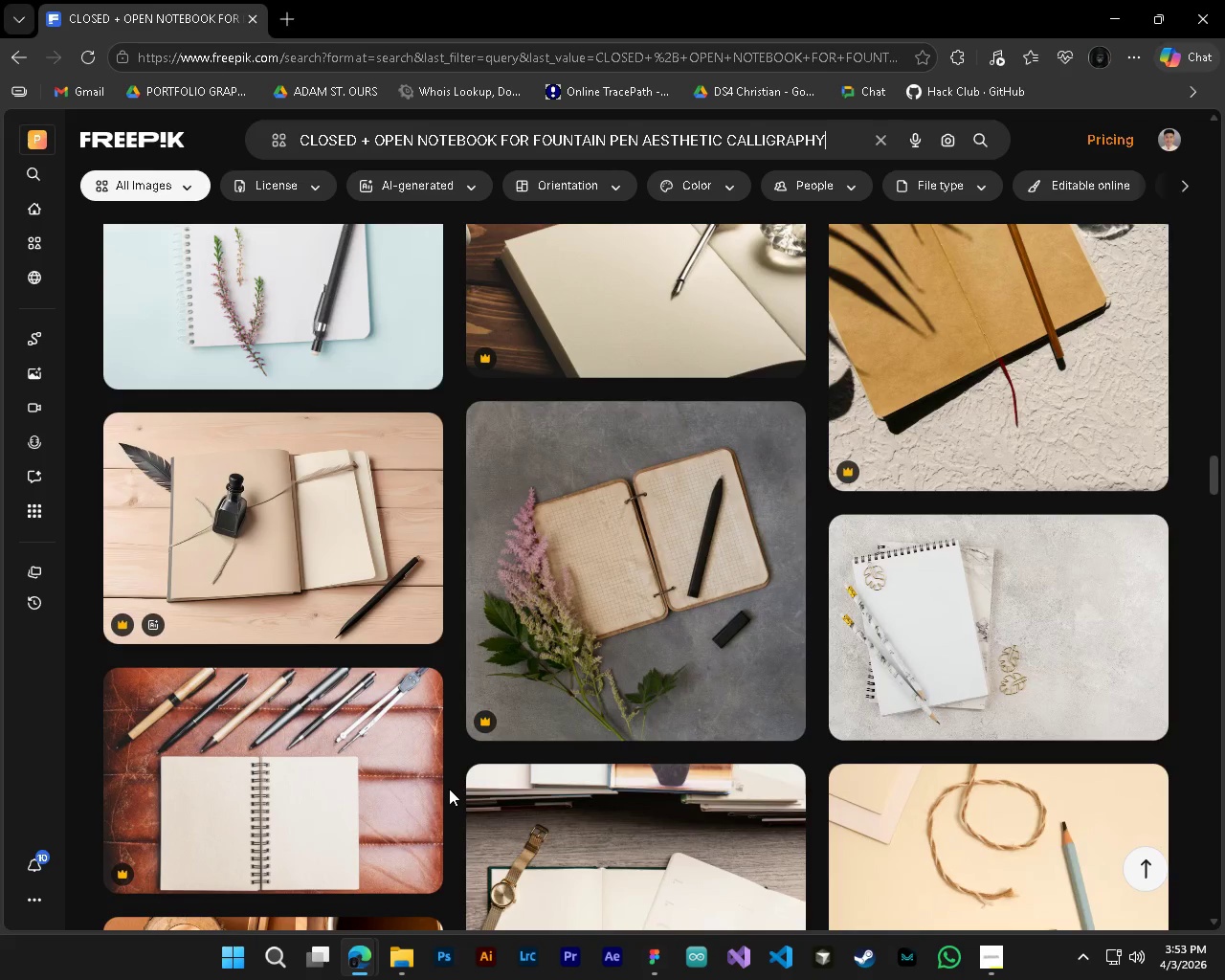 
scroll: coordinate [449, 789], scroll_direction: down, amount: 10.0
 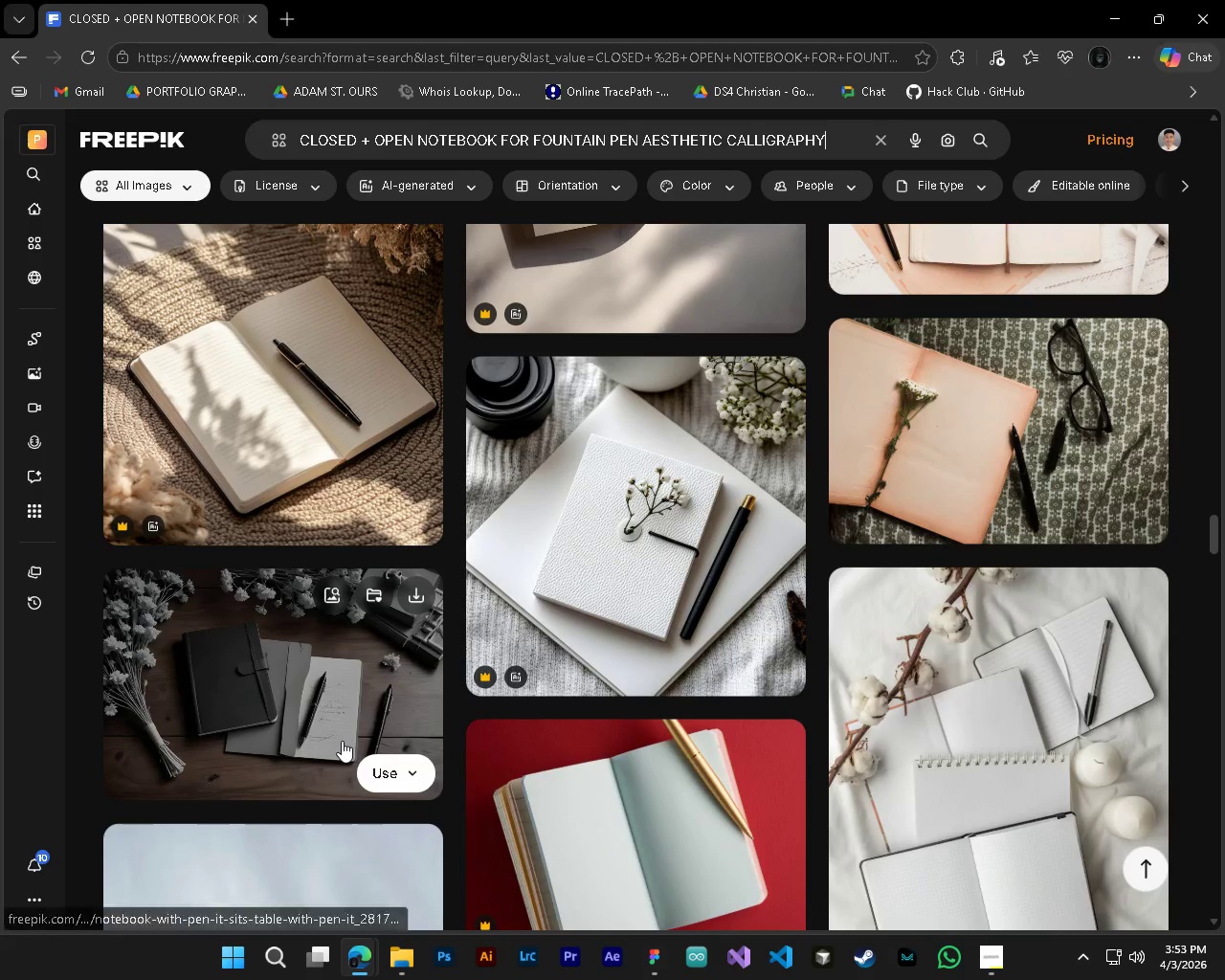 
left_click([342, 741])
 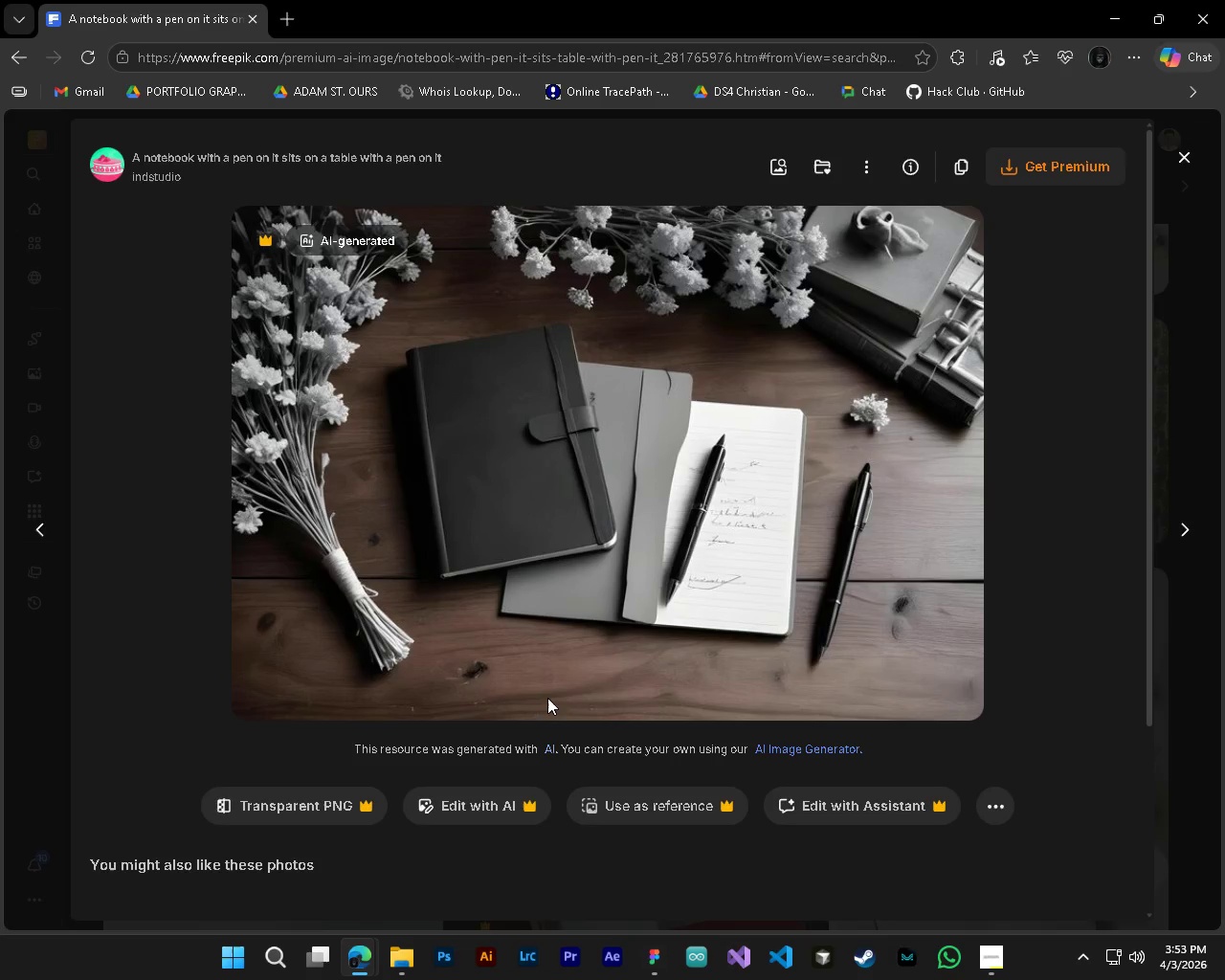 
right_click([779, 524])
 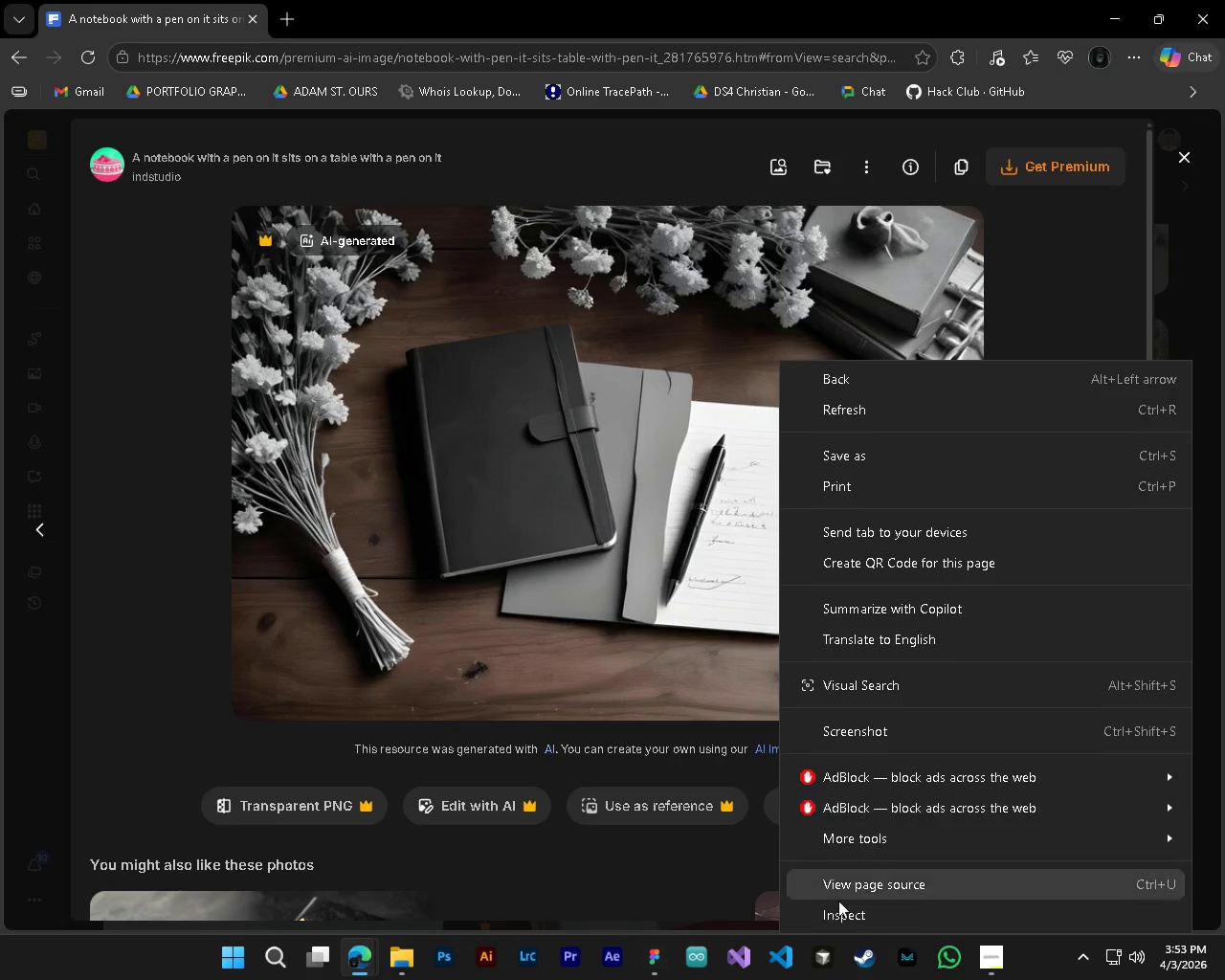 
left_click([833, 908])
 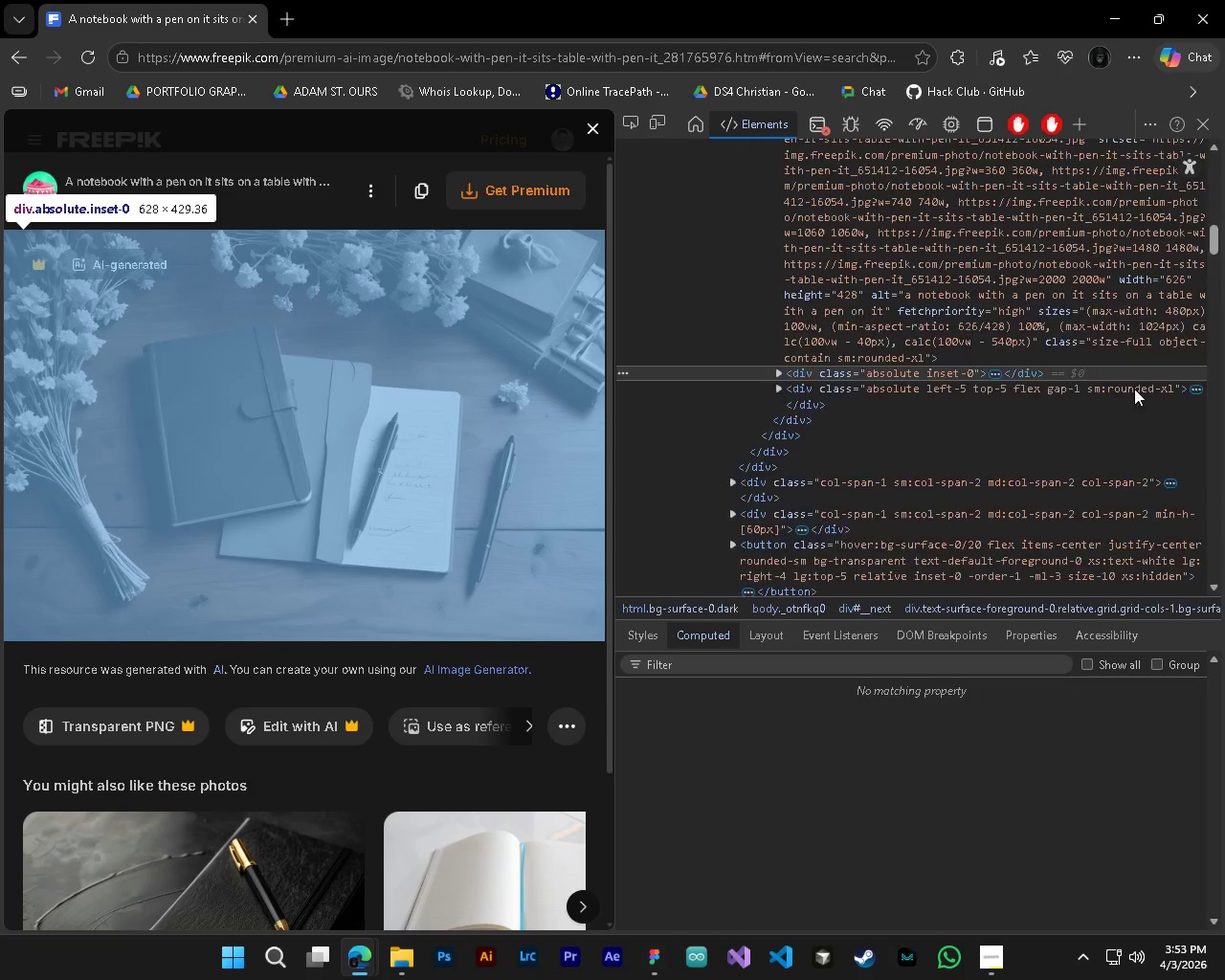 
left_click([981, 120])
 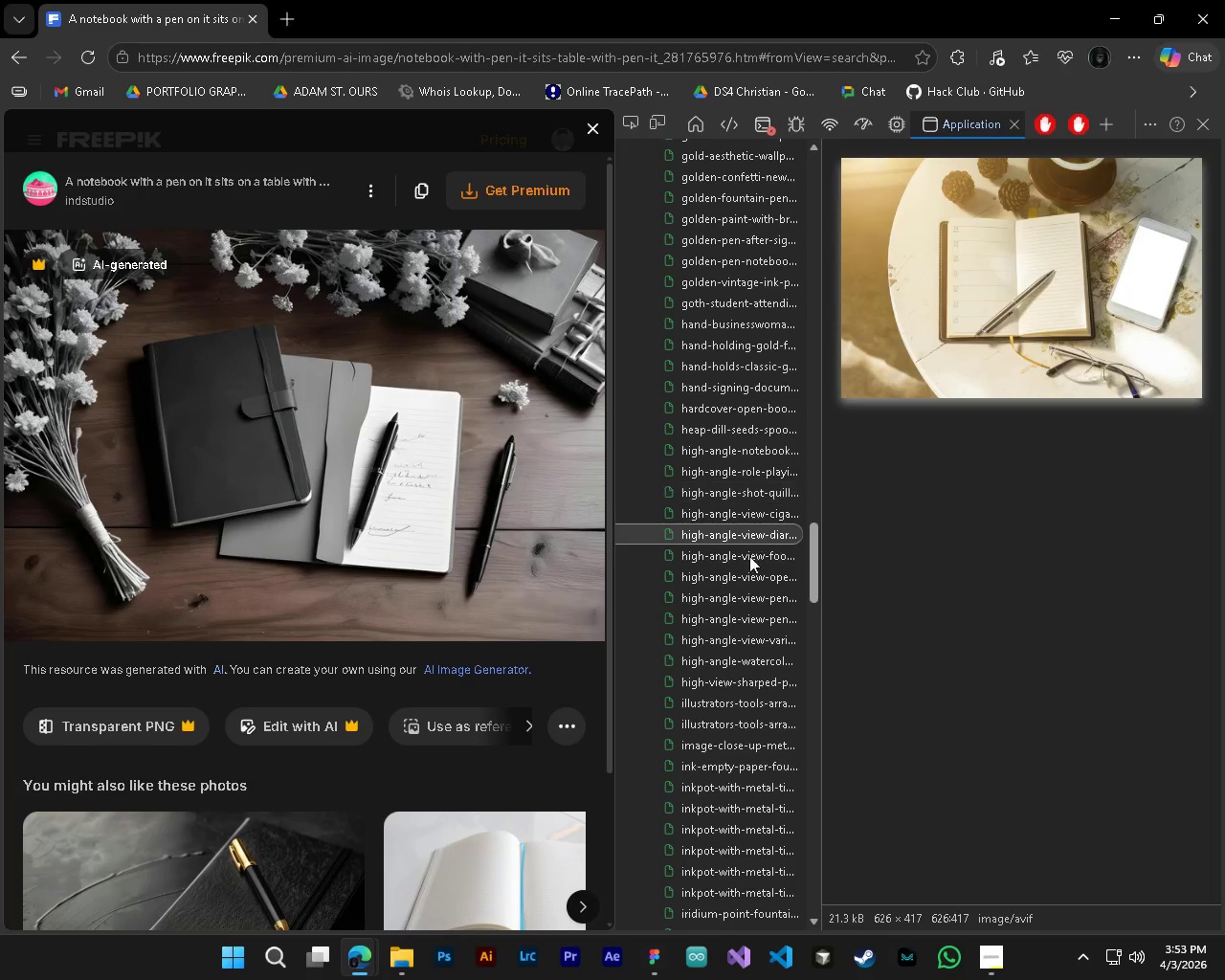 
scroll: coordinate [731, 680], scroll_direction: up, amount: 21.0
 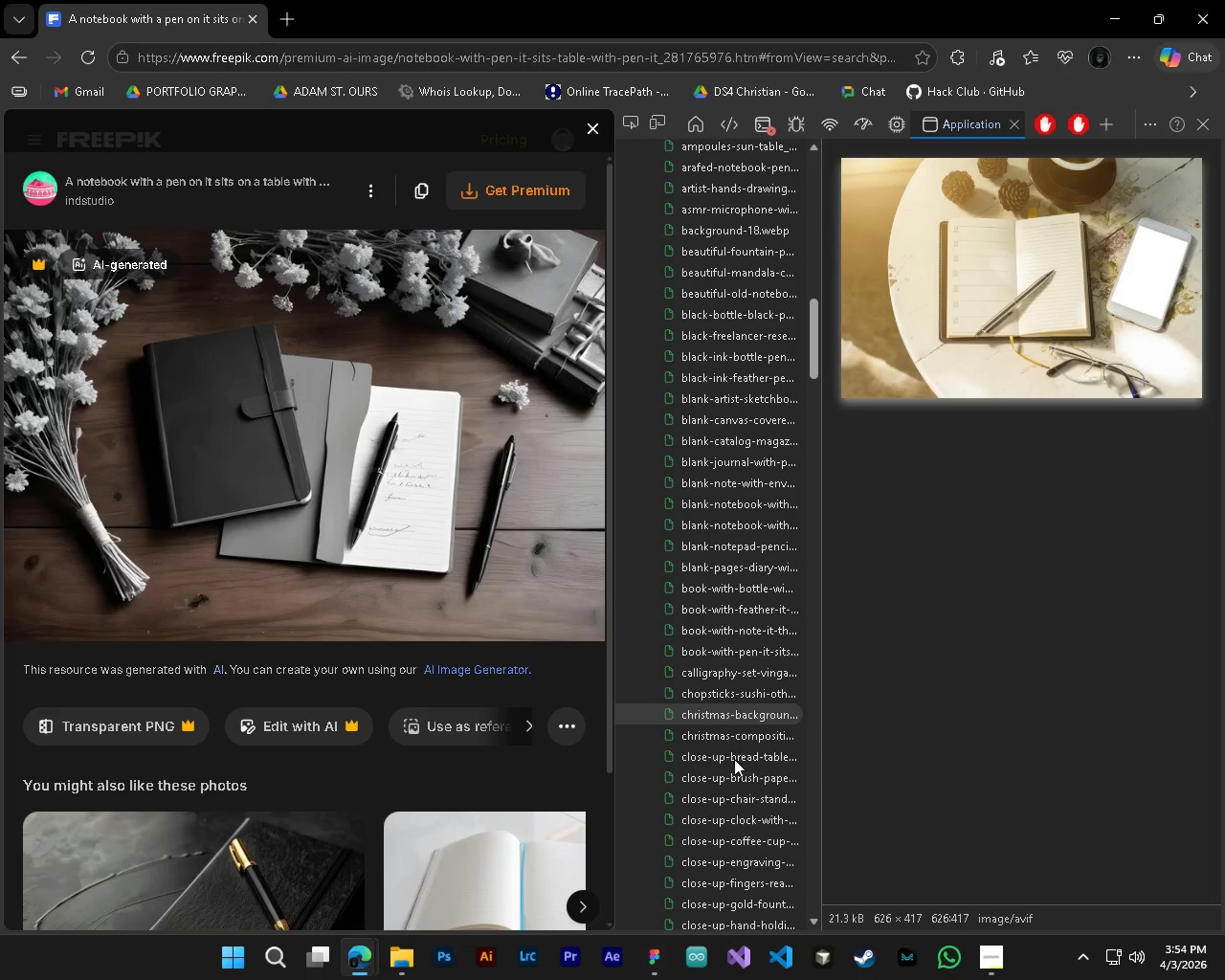 
left_click([734, 766])
 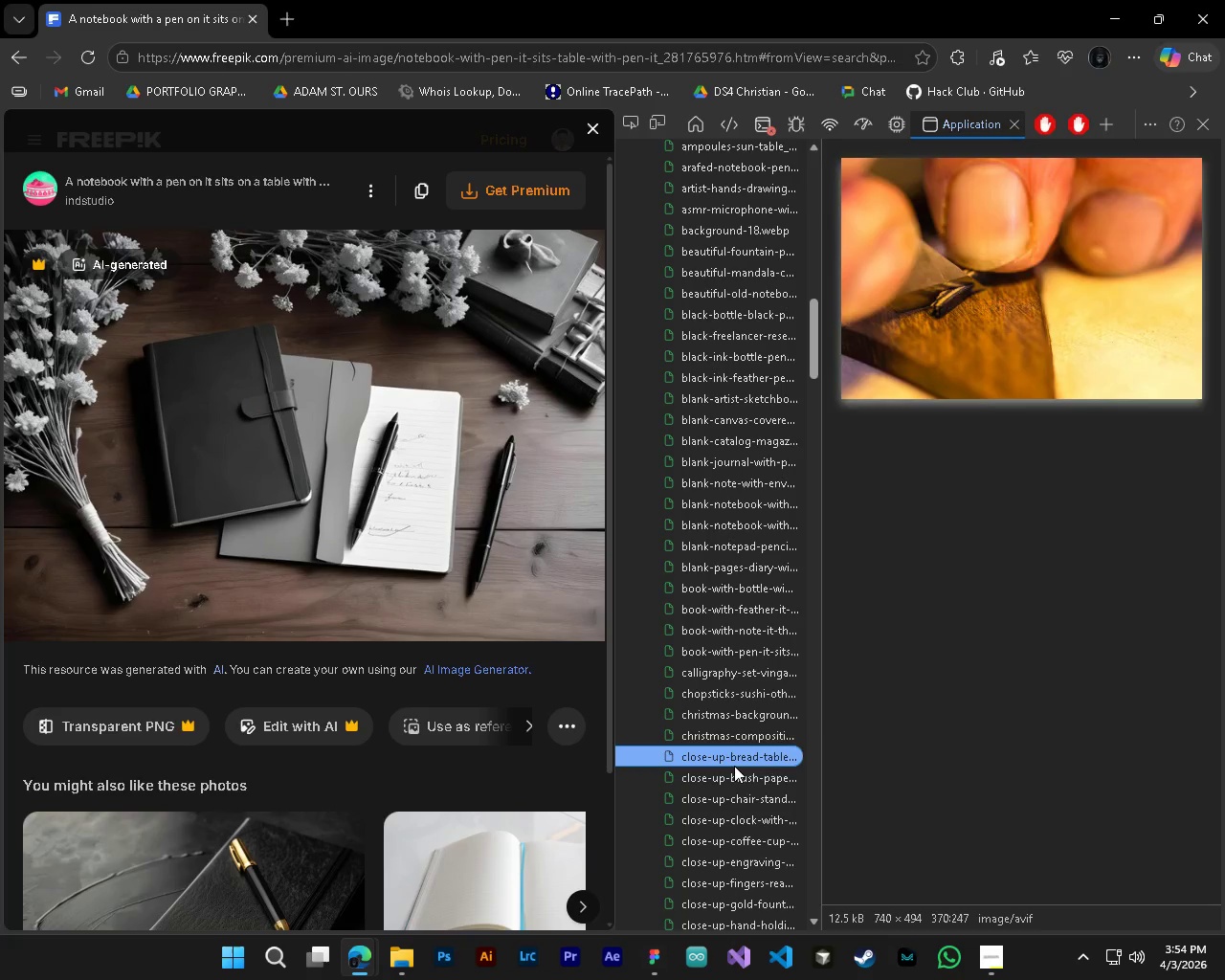 
key(ArrowDown)
 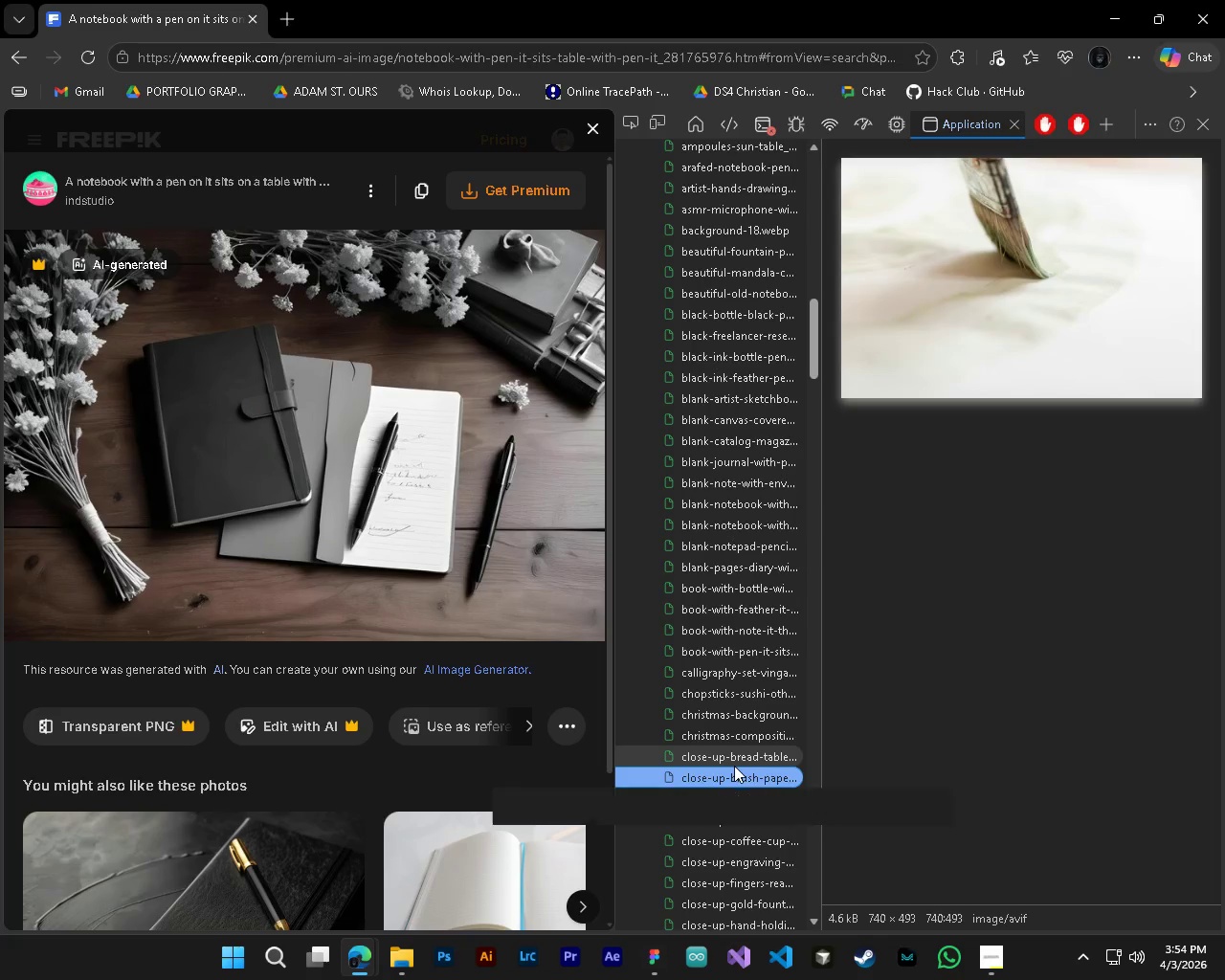 
scroll: coordinate [734, 766], scroll_direction: up, amount: 13.0
 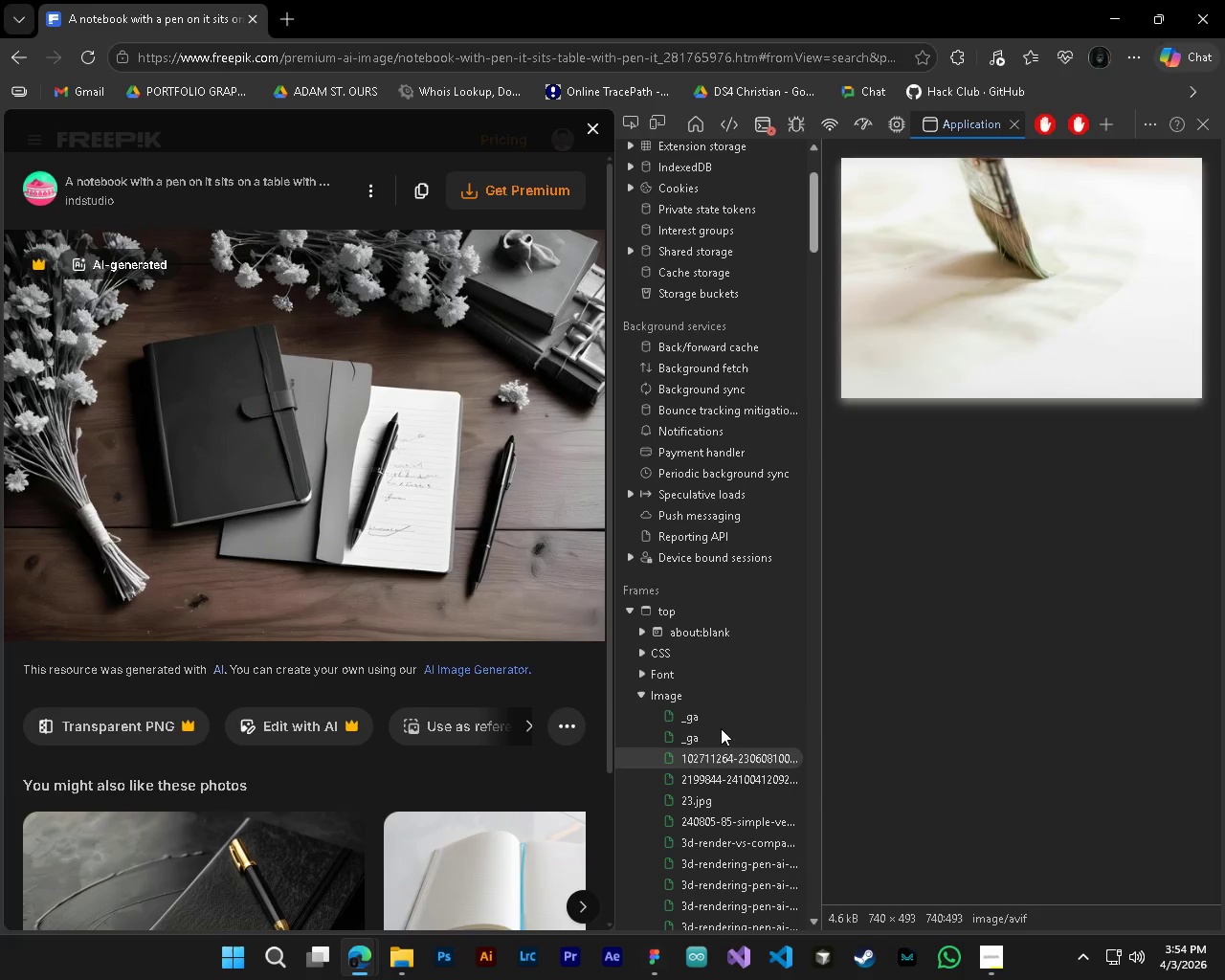 
left_click([720, 718])
 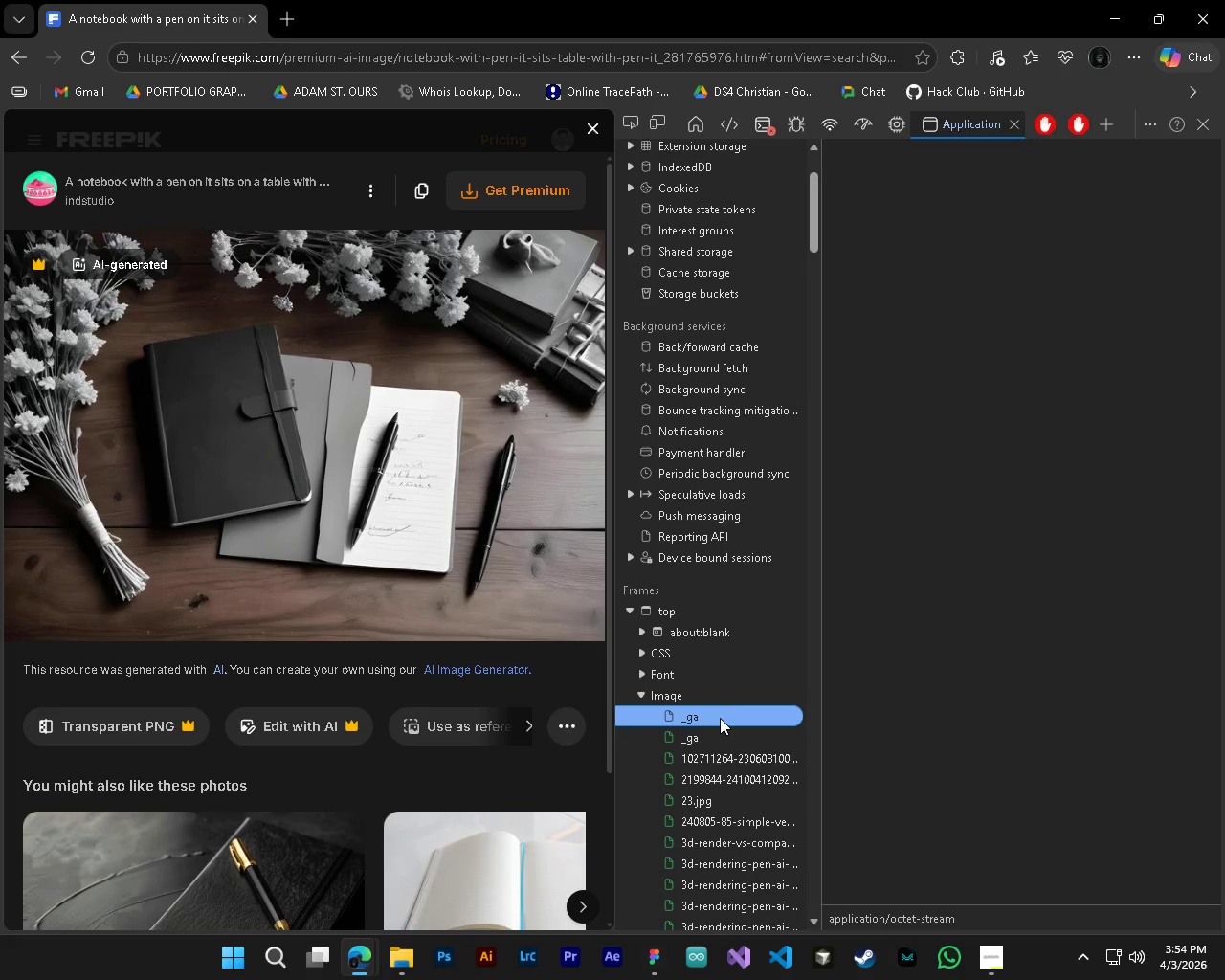 
key(ArrowDown)
 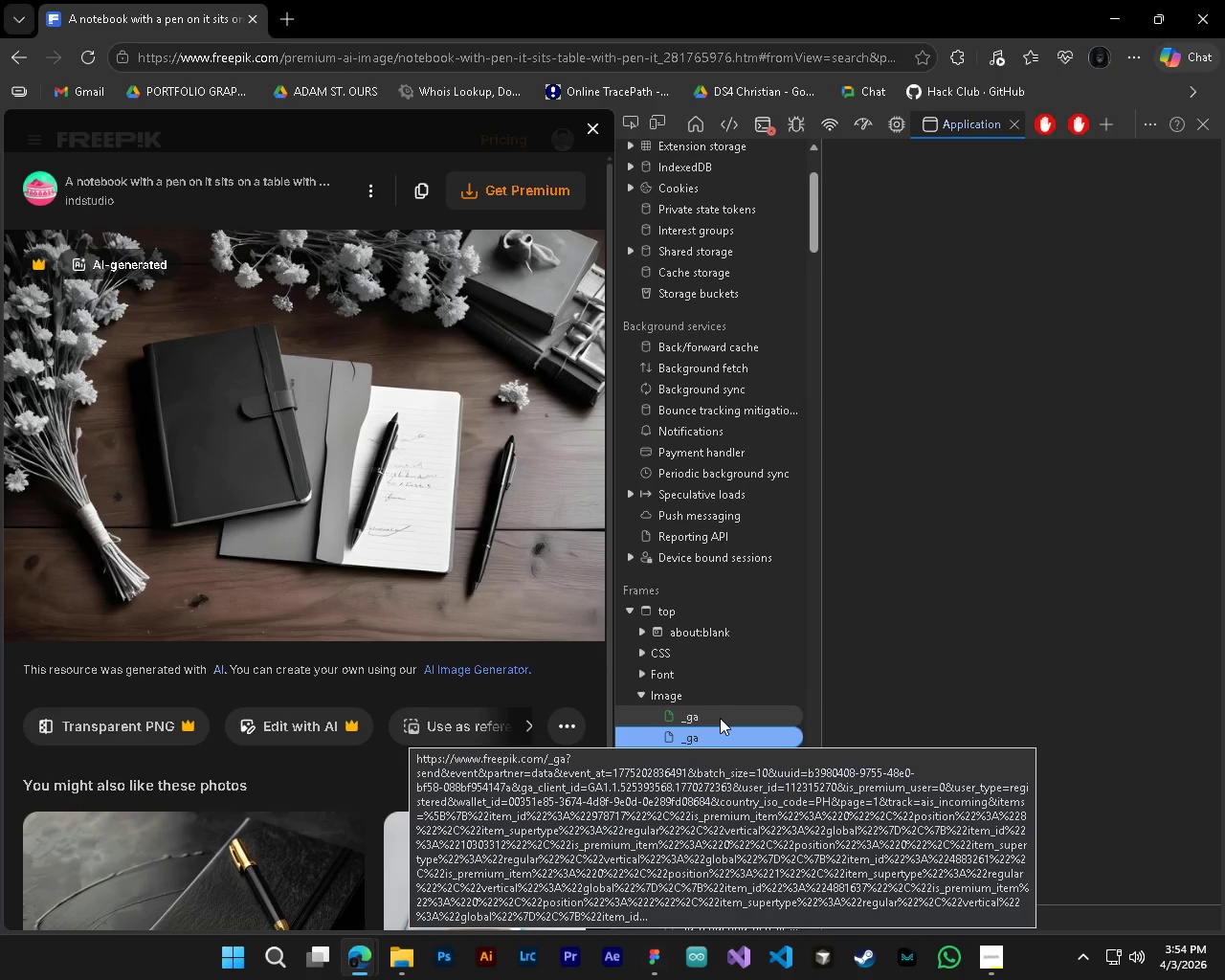 
key(ArrowDown)
 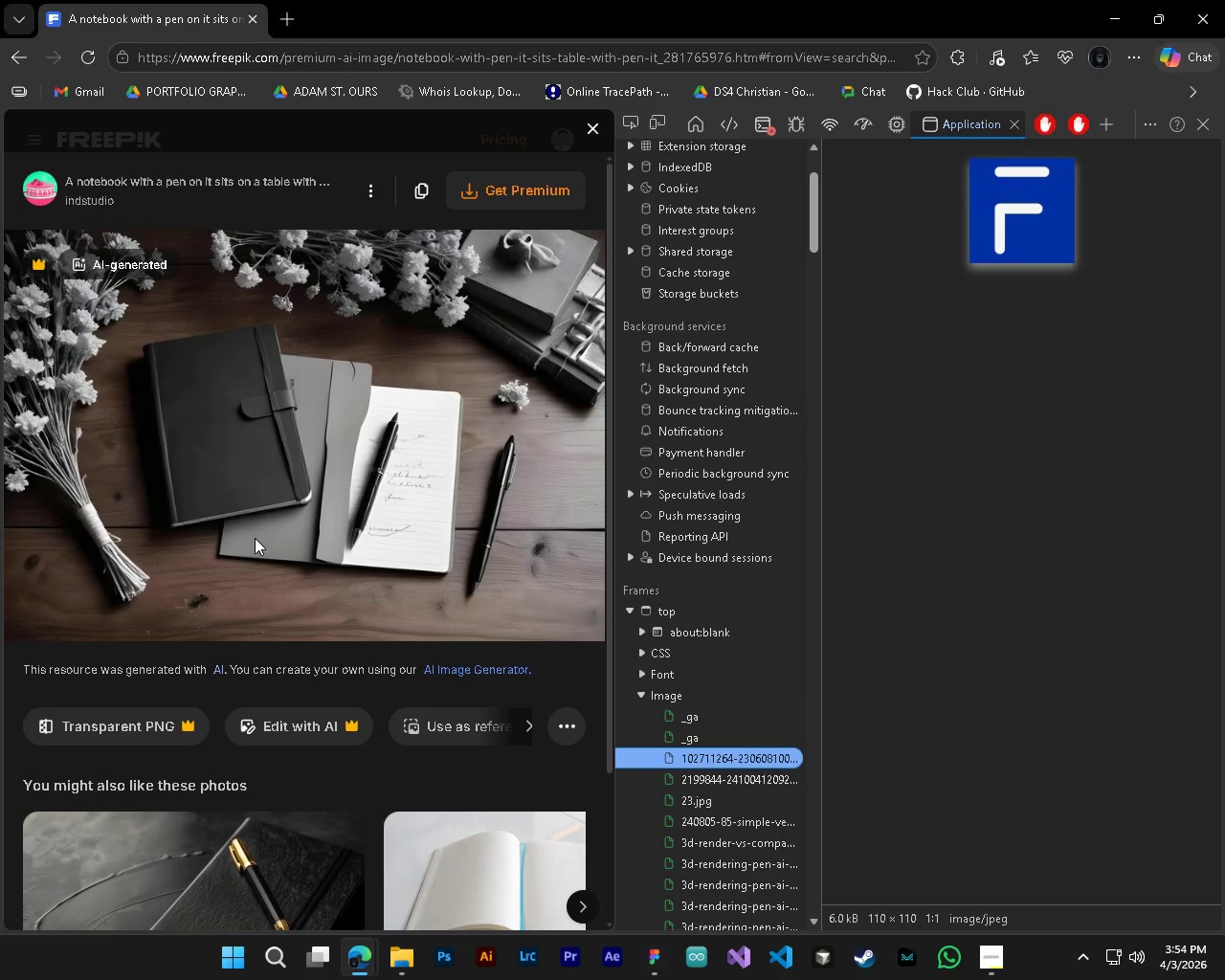 
key(ArrowDown)
 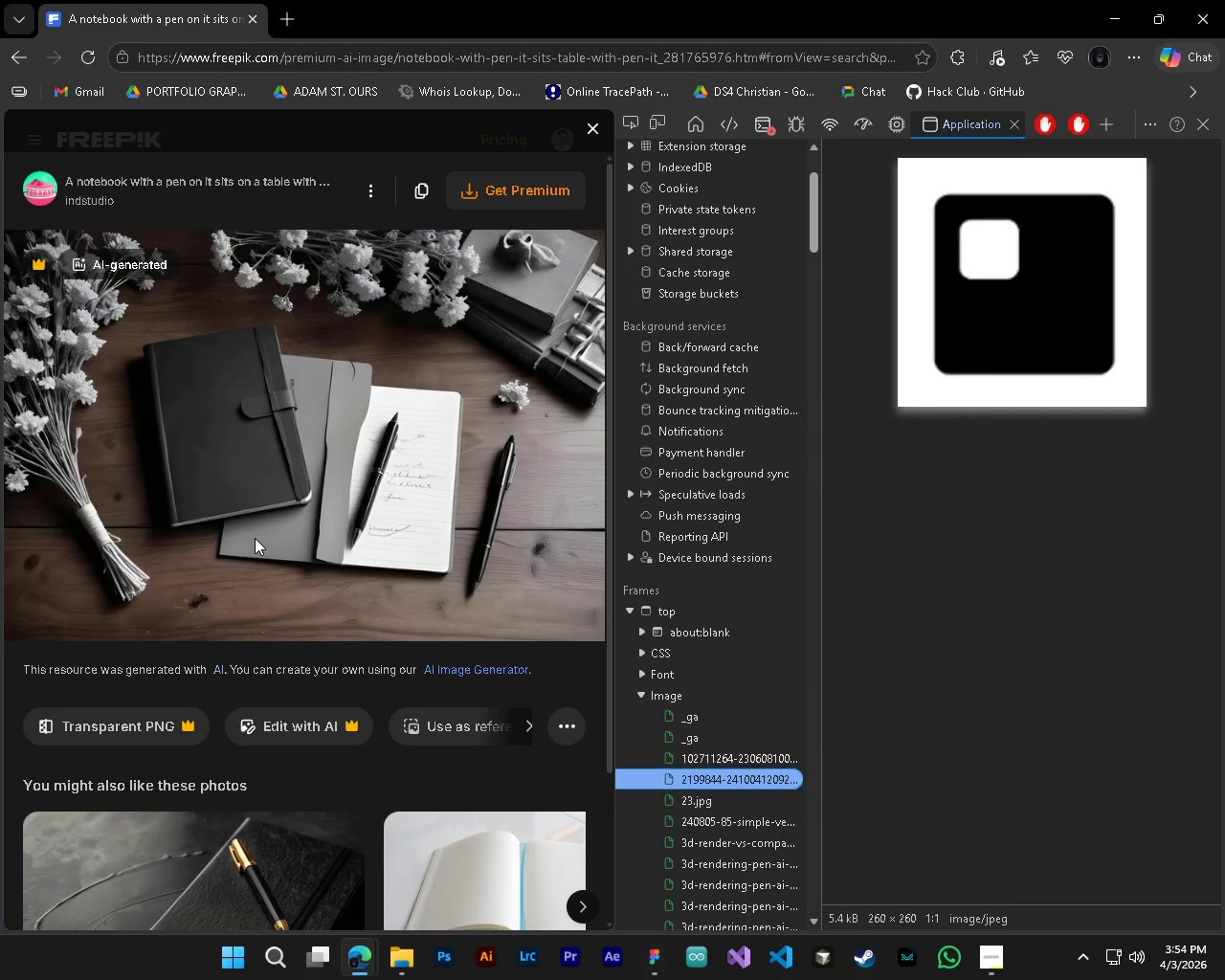 
hold_key(key=ArrowDown, duration=0.94)
 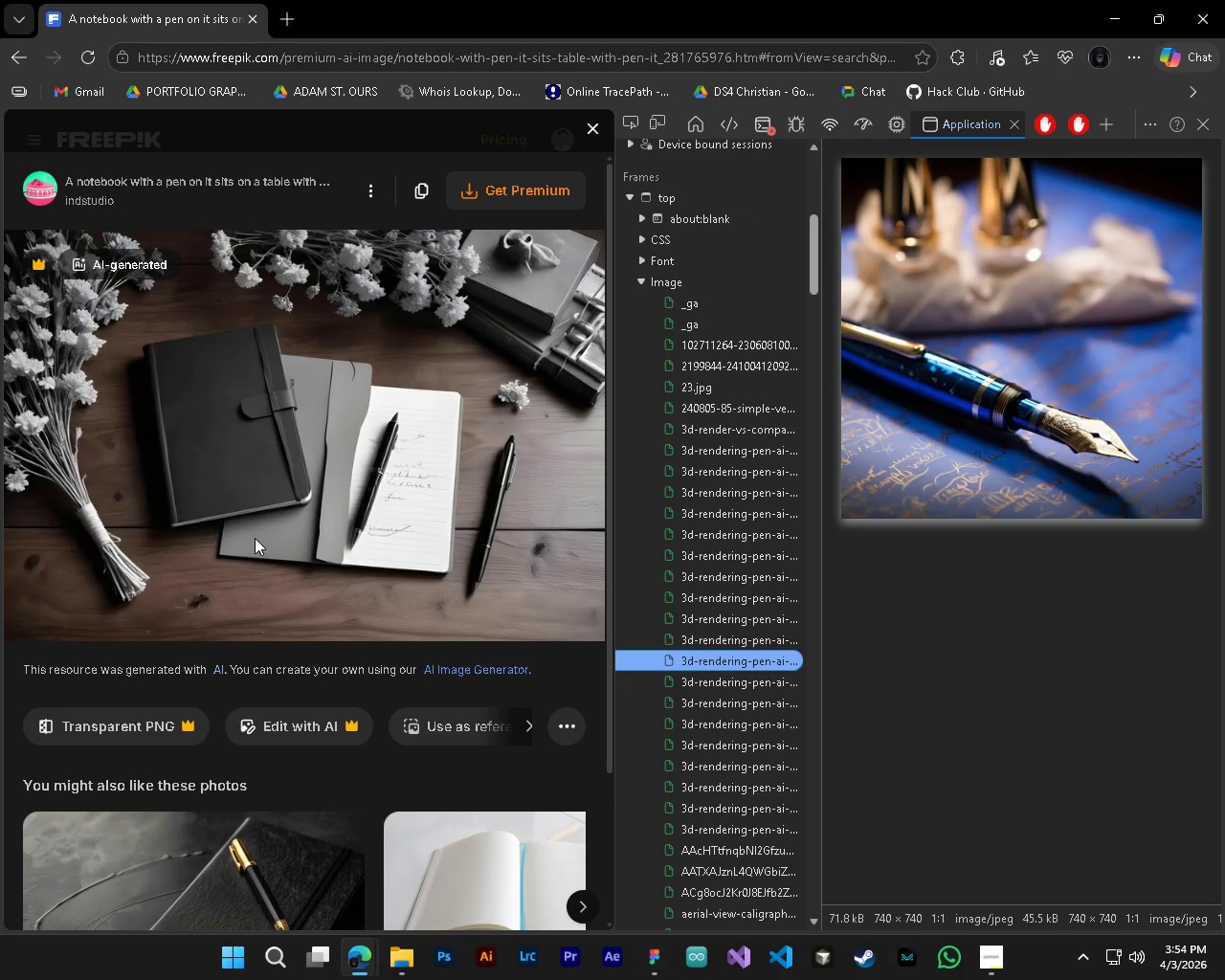 
key(ArrowDown)
 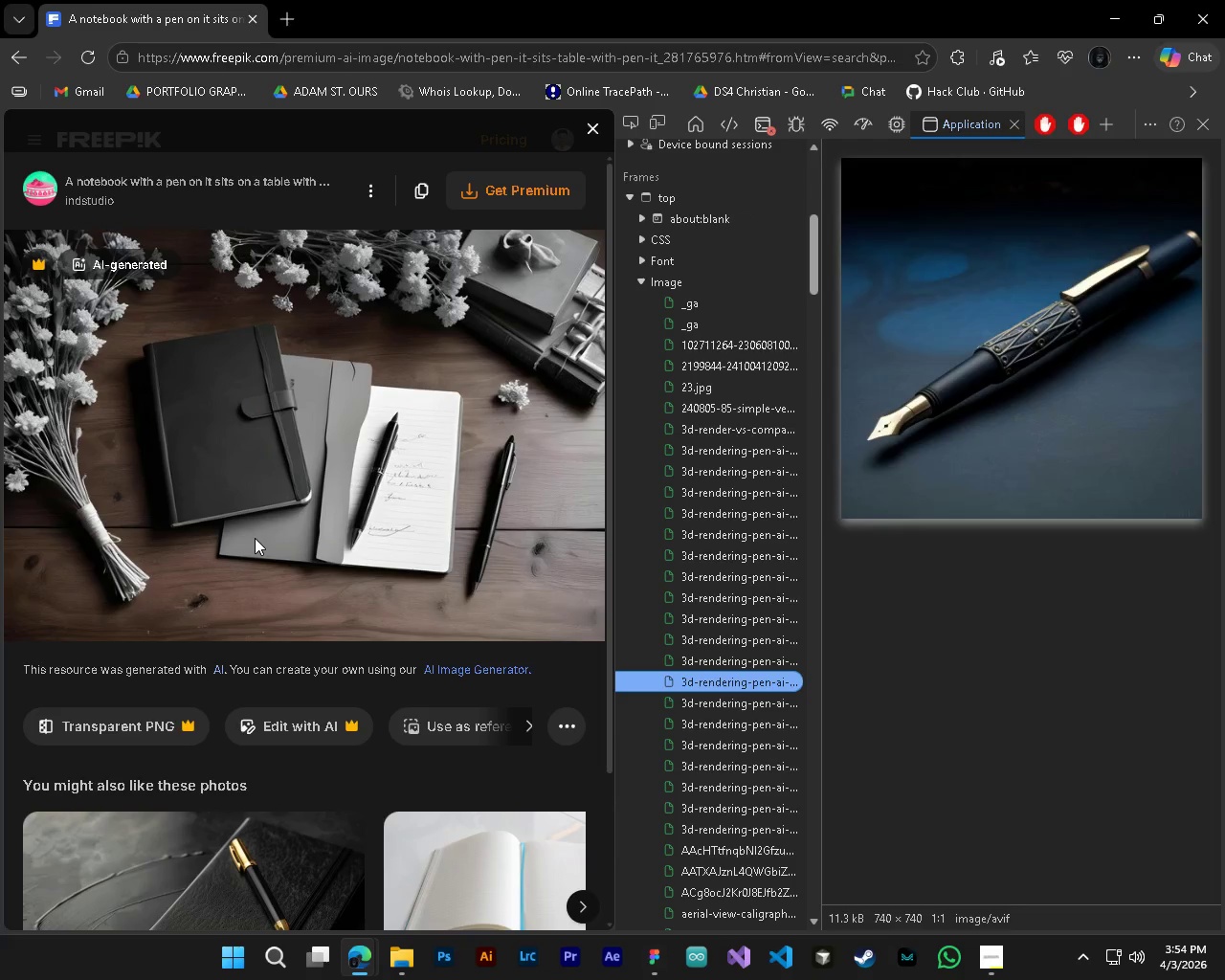 
key(ArrowDown)
 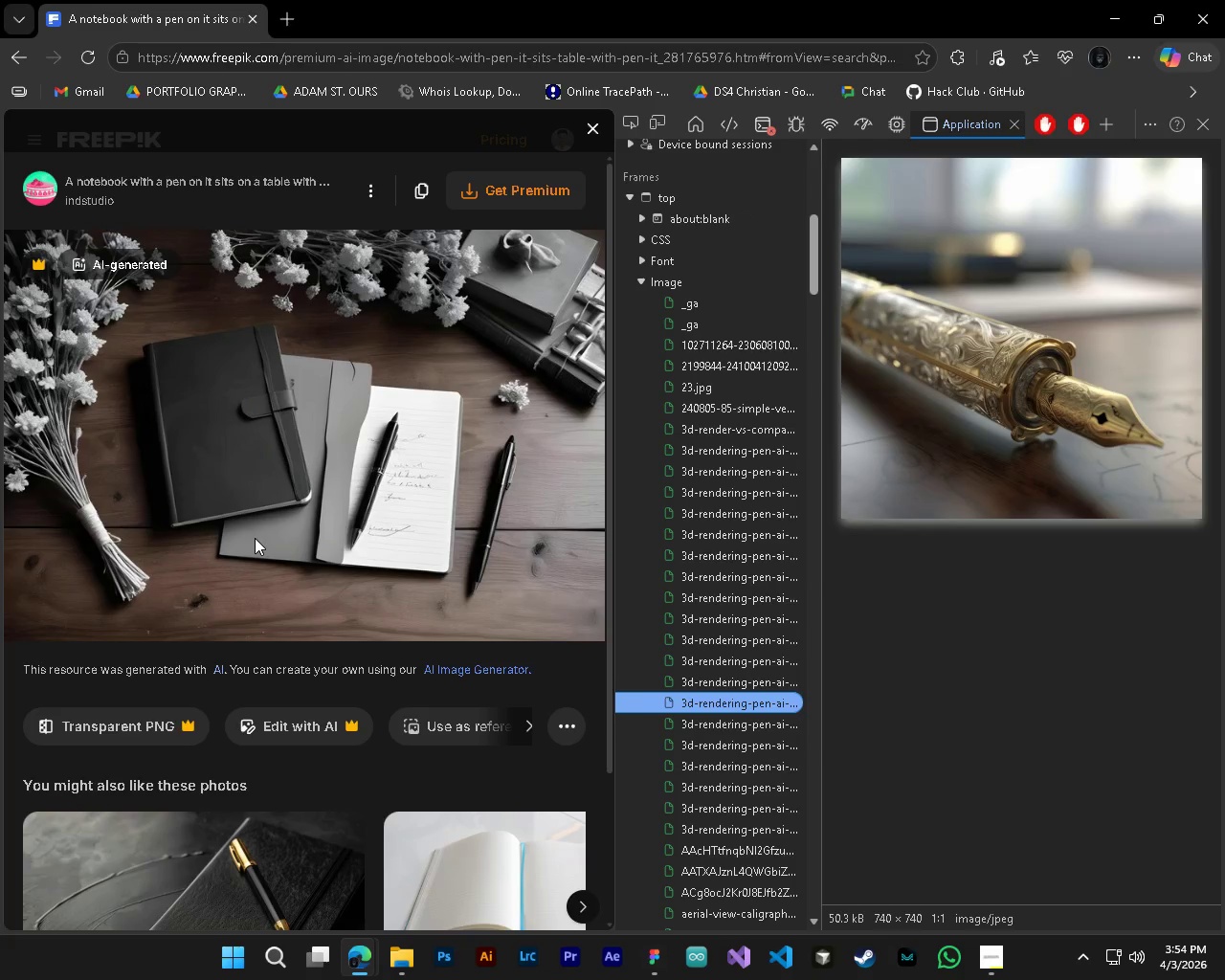 
hold_key(key=ArrowDown, duration=1.0)
 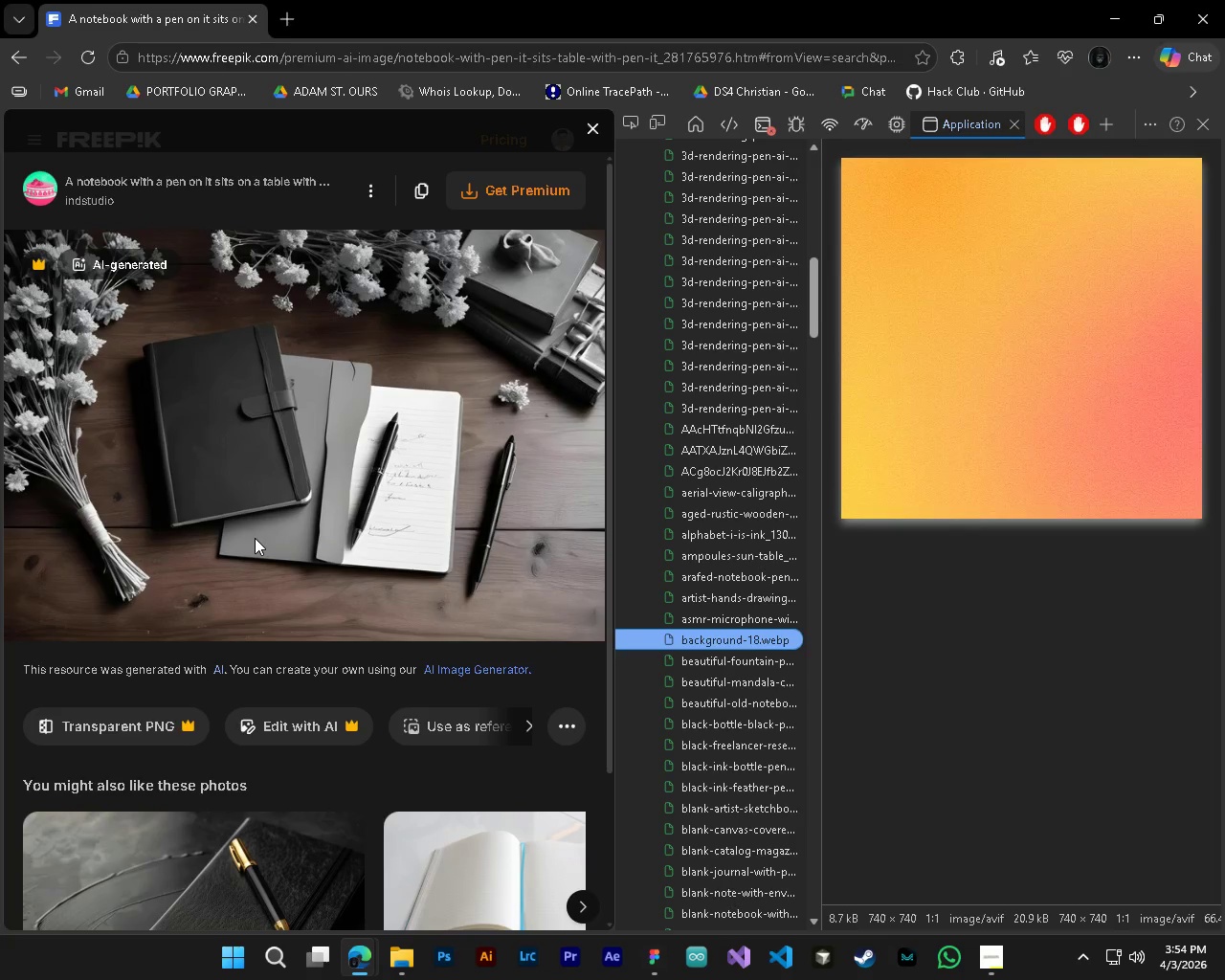 
key(ArrowDown)
 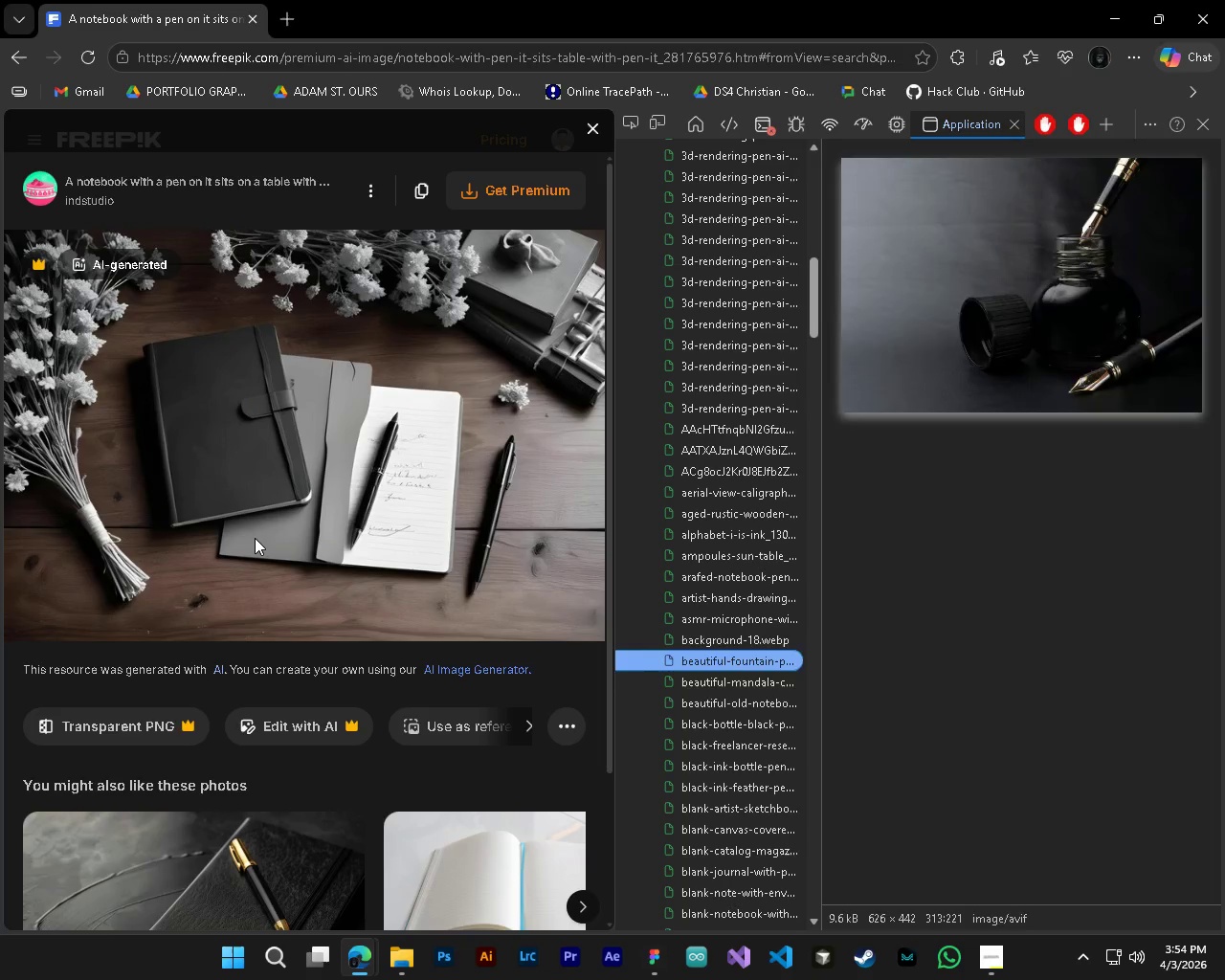 
key(ArrowDown)
 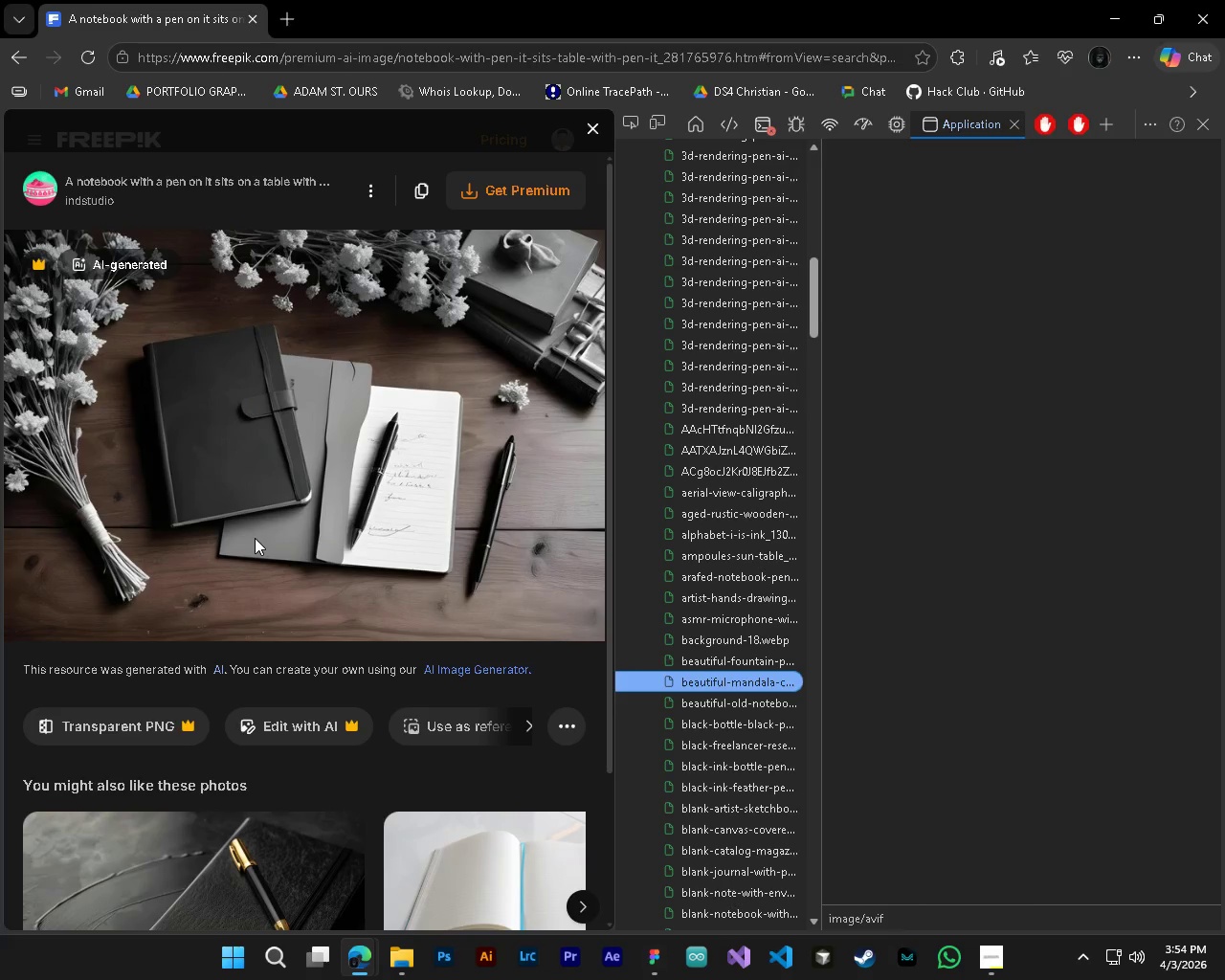 
key(ArrowDown)
 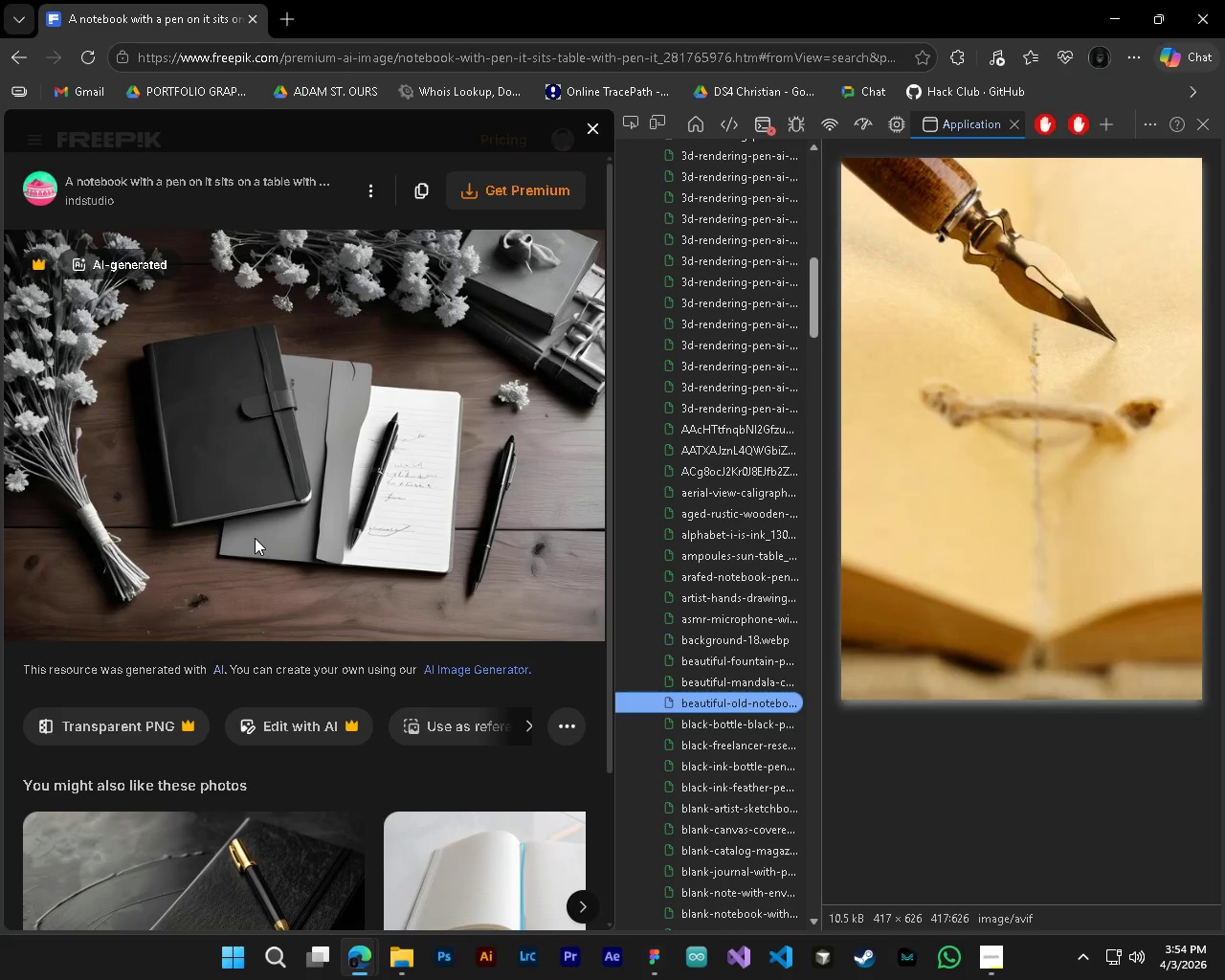 
key(ArrowDown)
 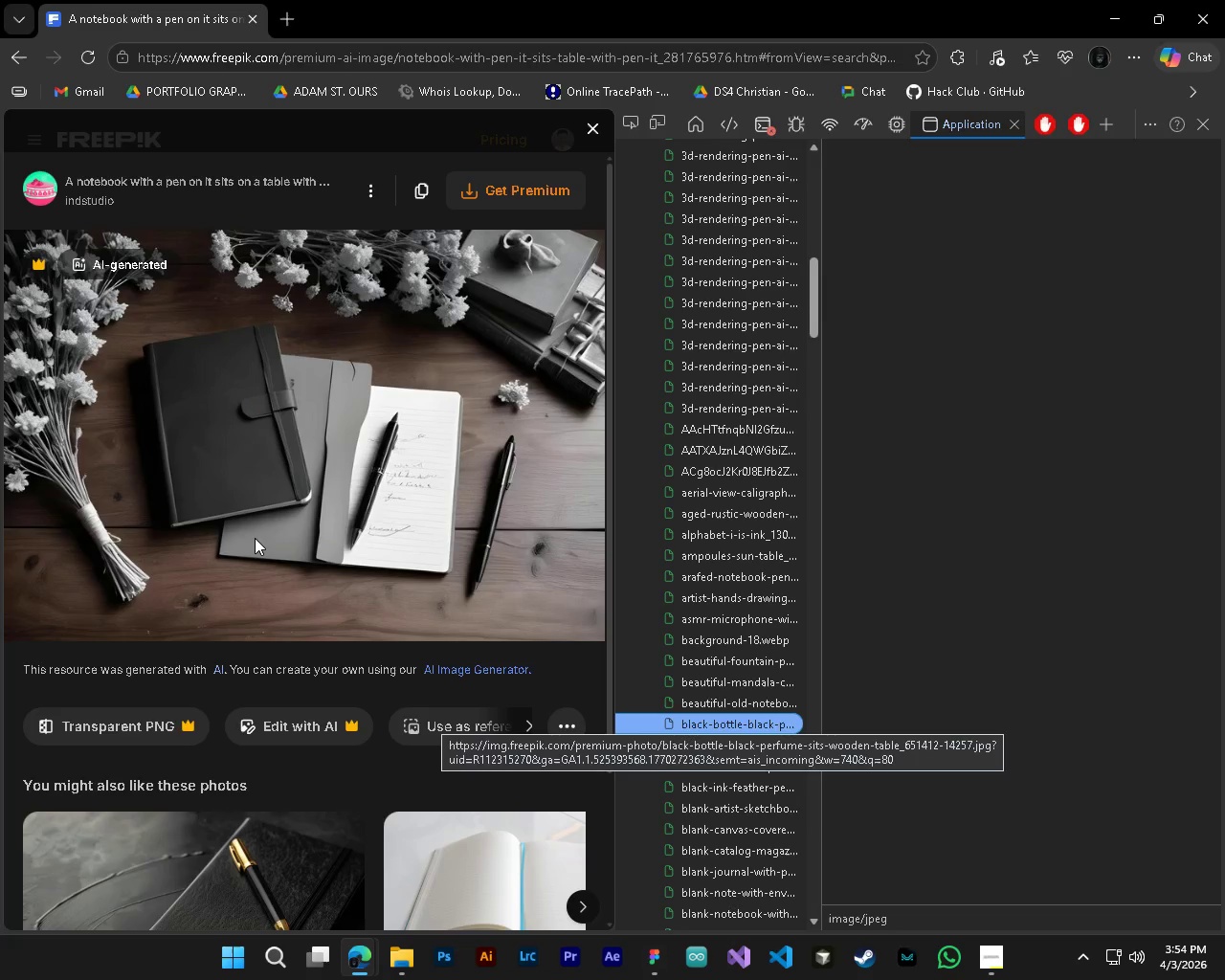 
key(ArrowDown)
 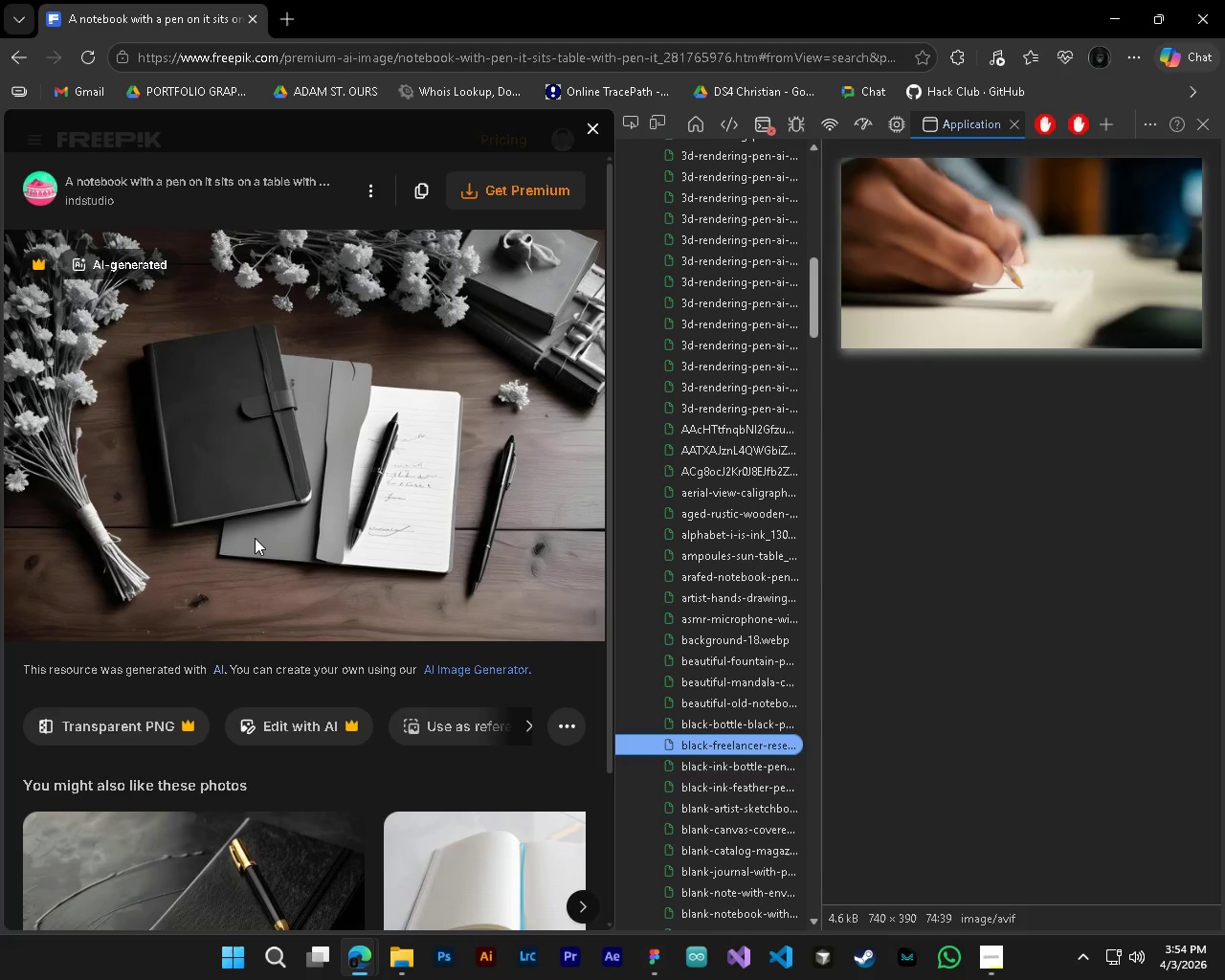 
key(ArrowDown)
 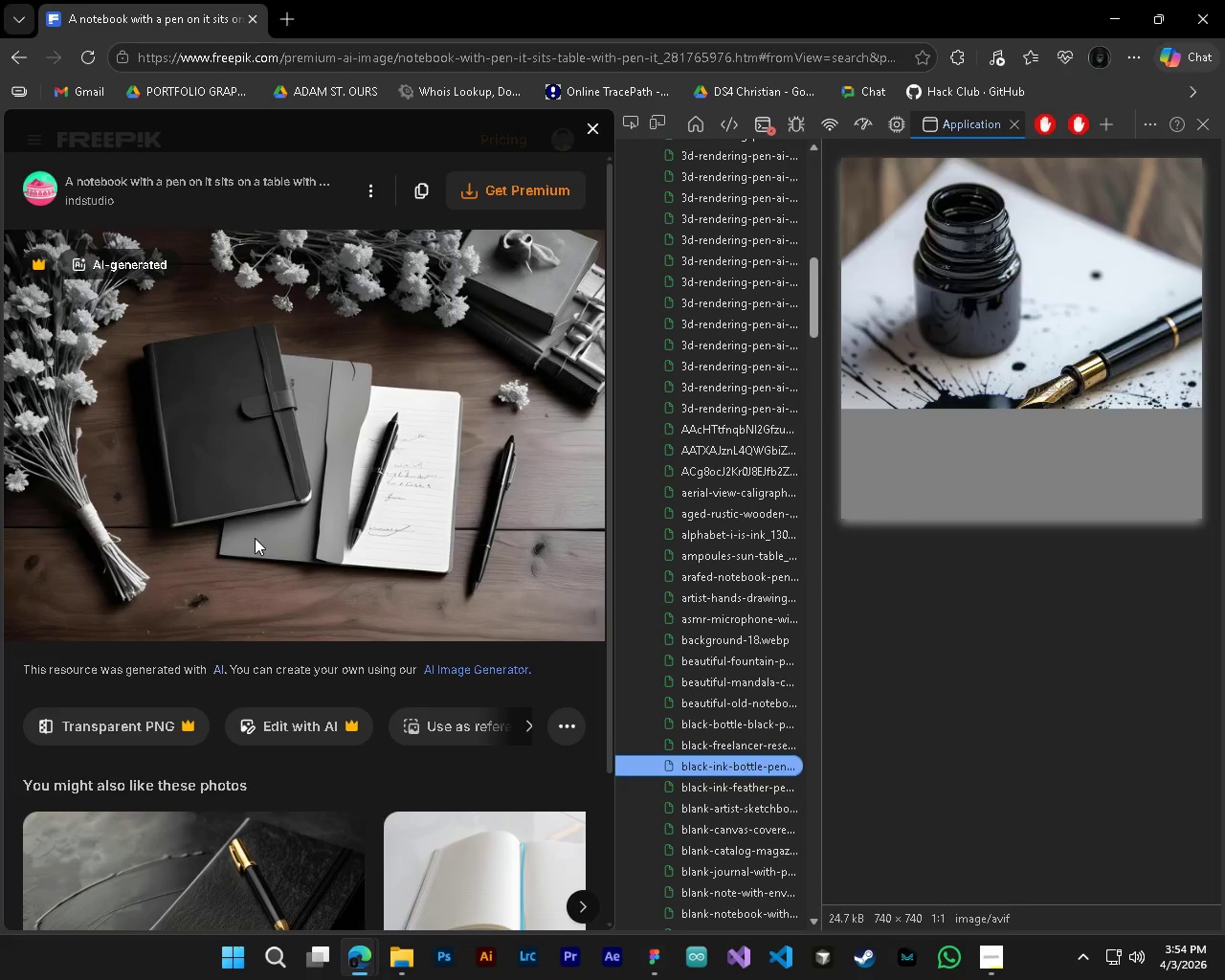 
key(ArrowDown)
 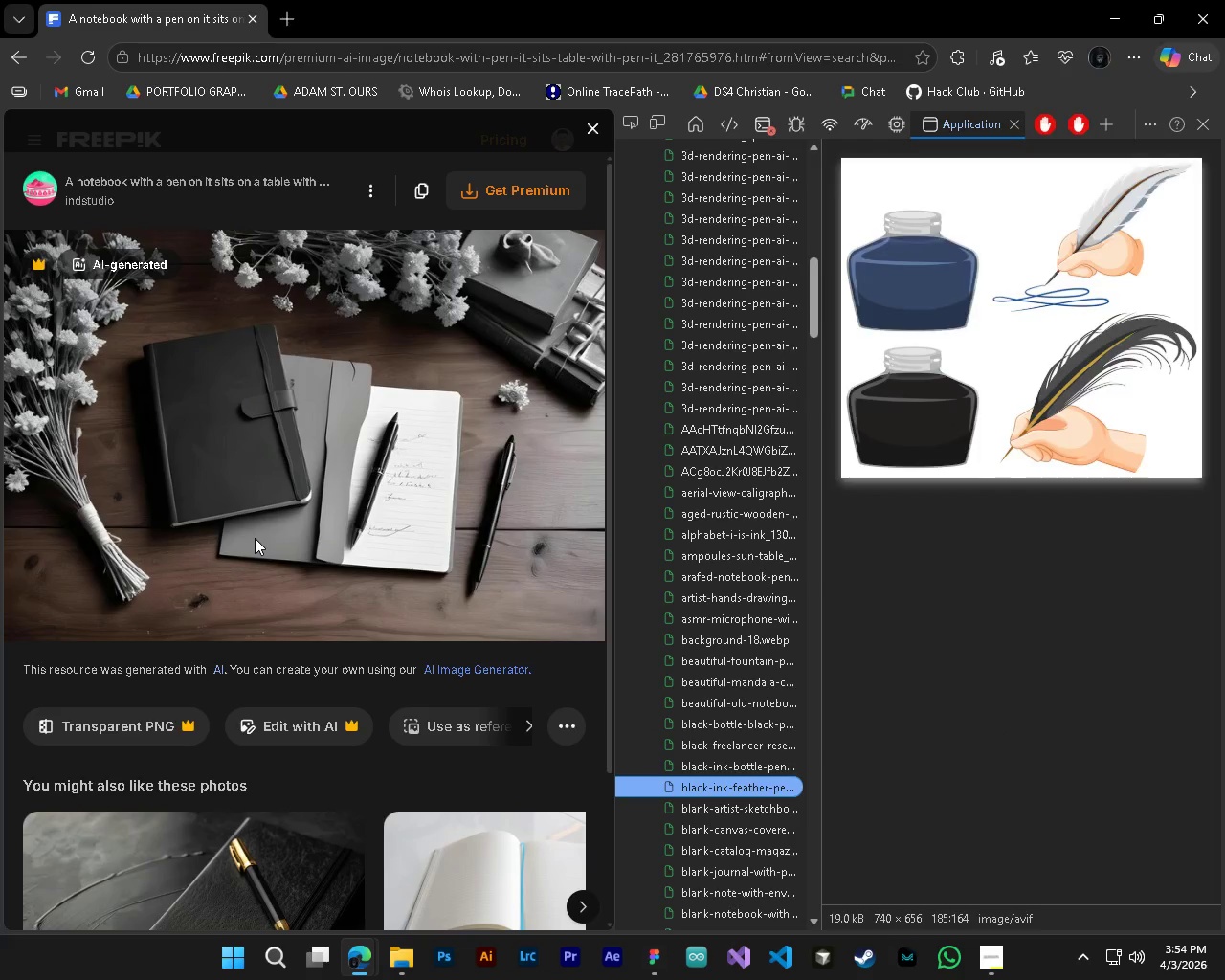 
key(ArrowDown)
 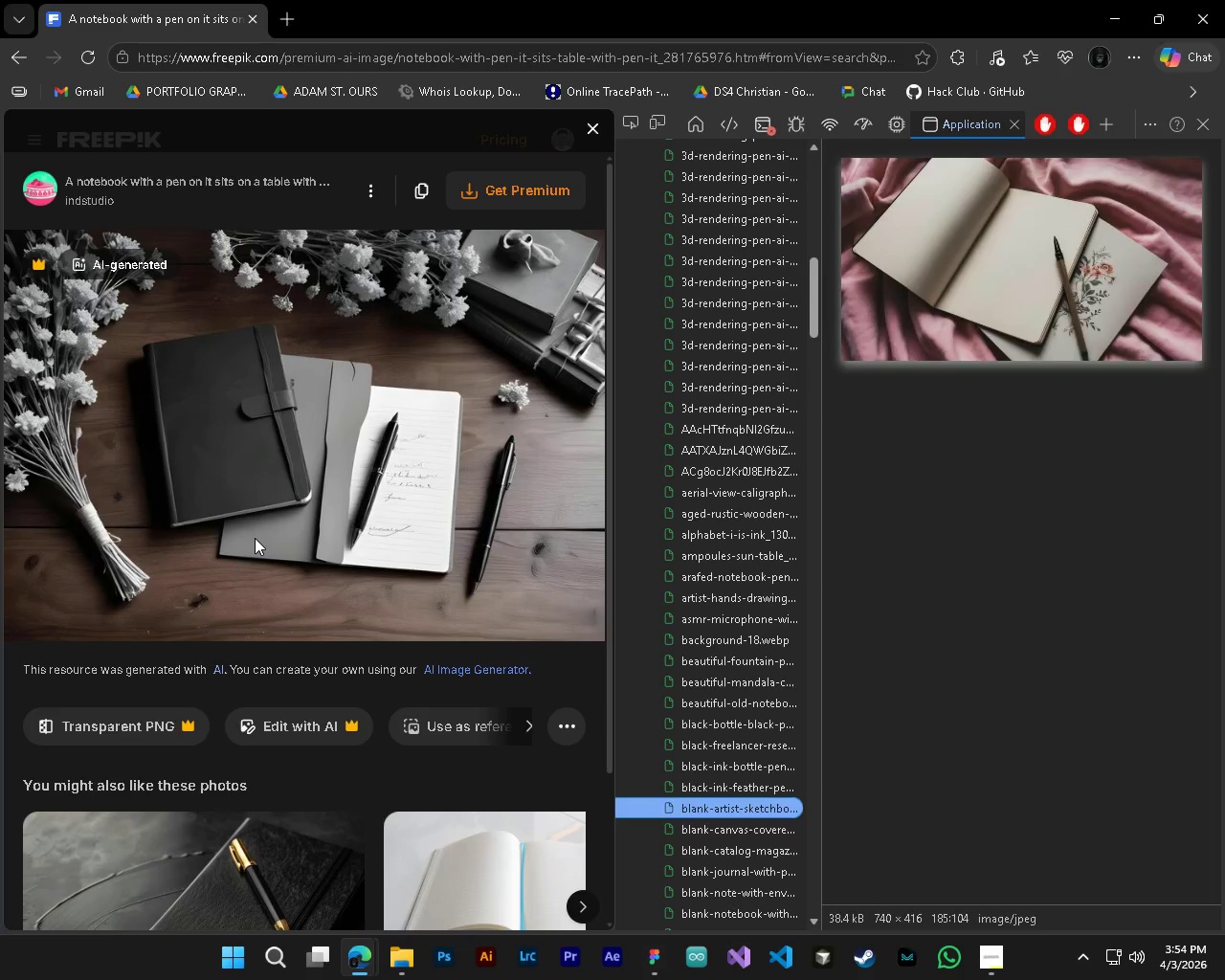 
key(ArrowDown)
 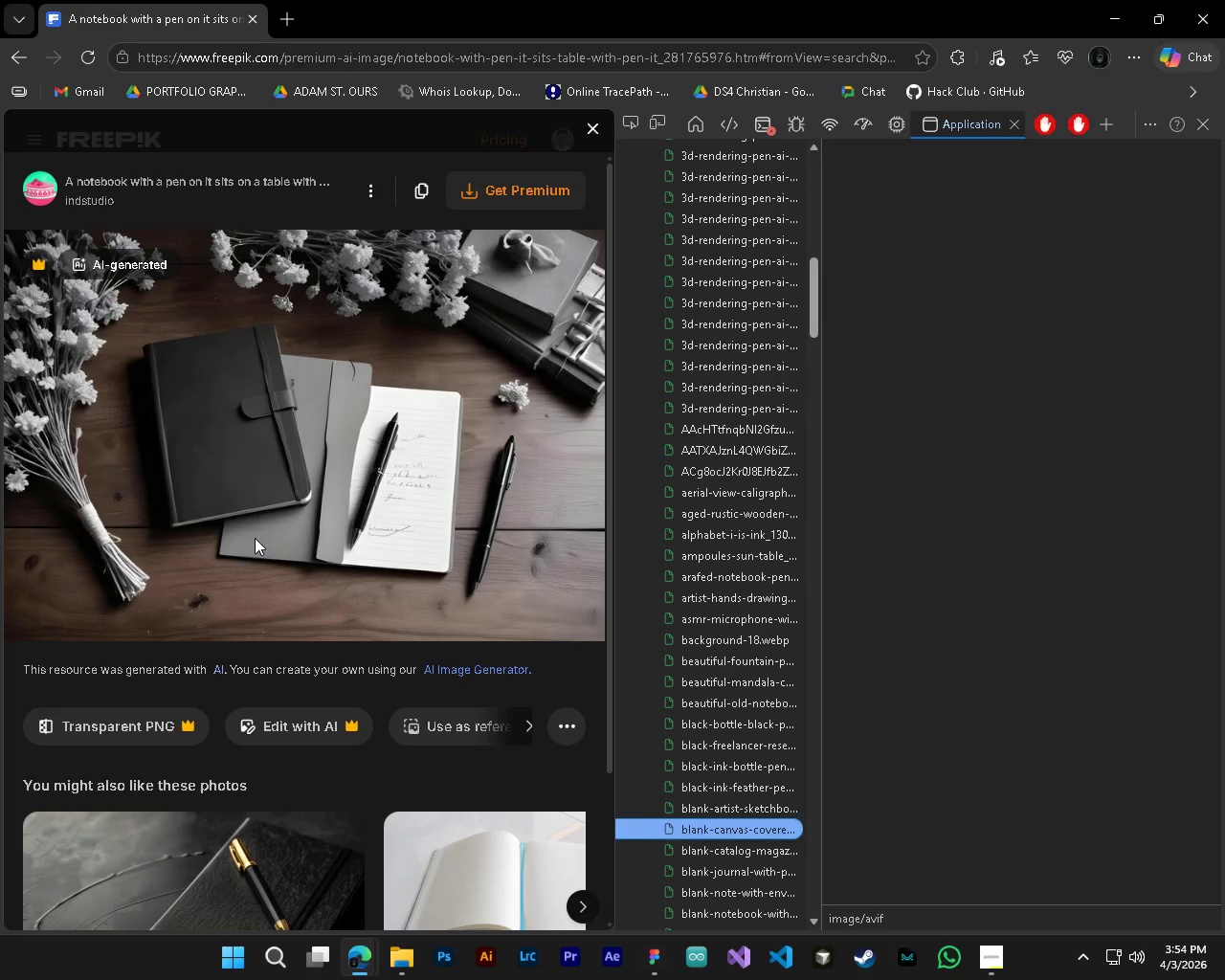 
key(ArrowUp)
 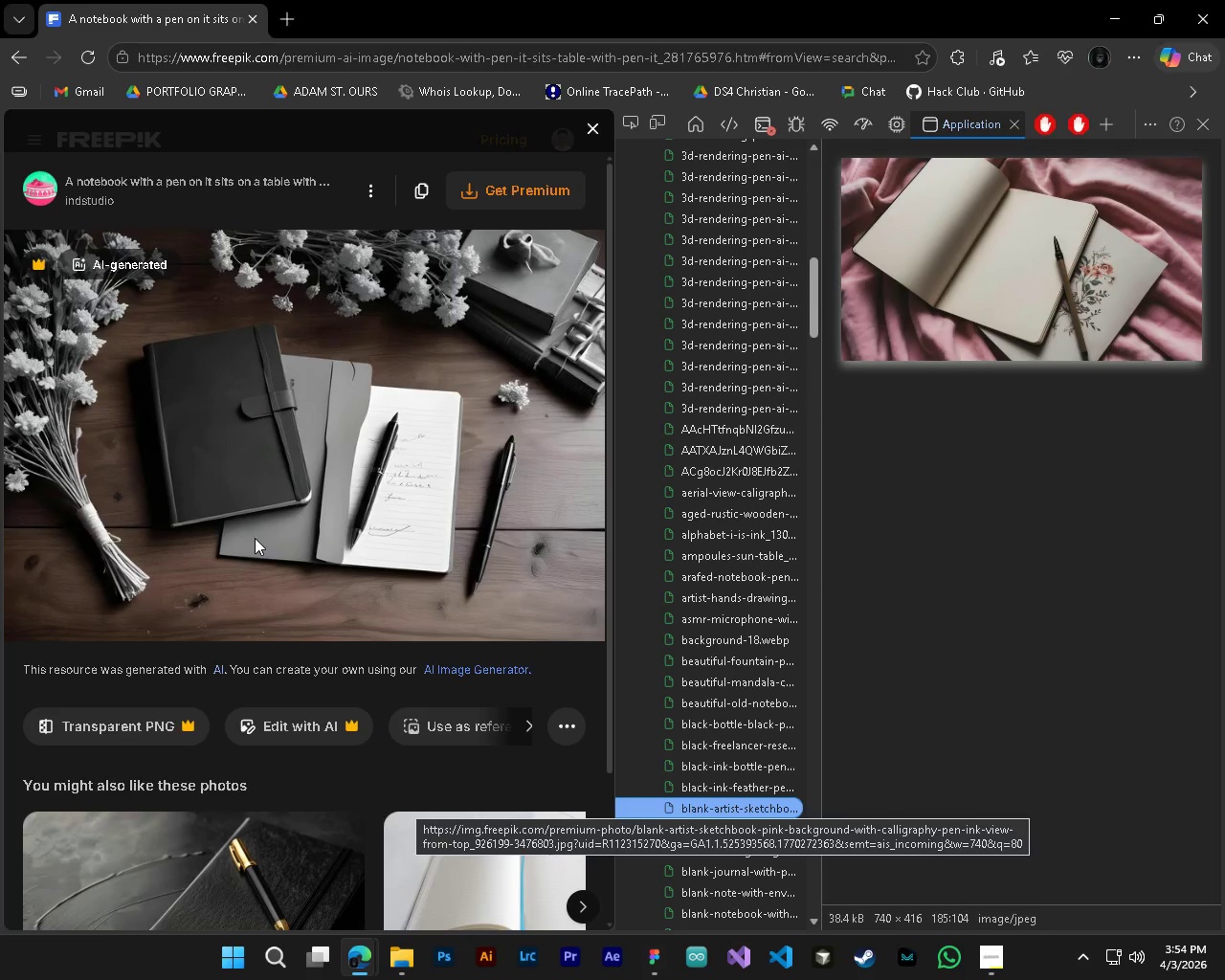 
double_click([668, 814])
 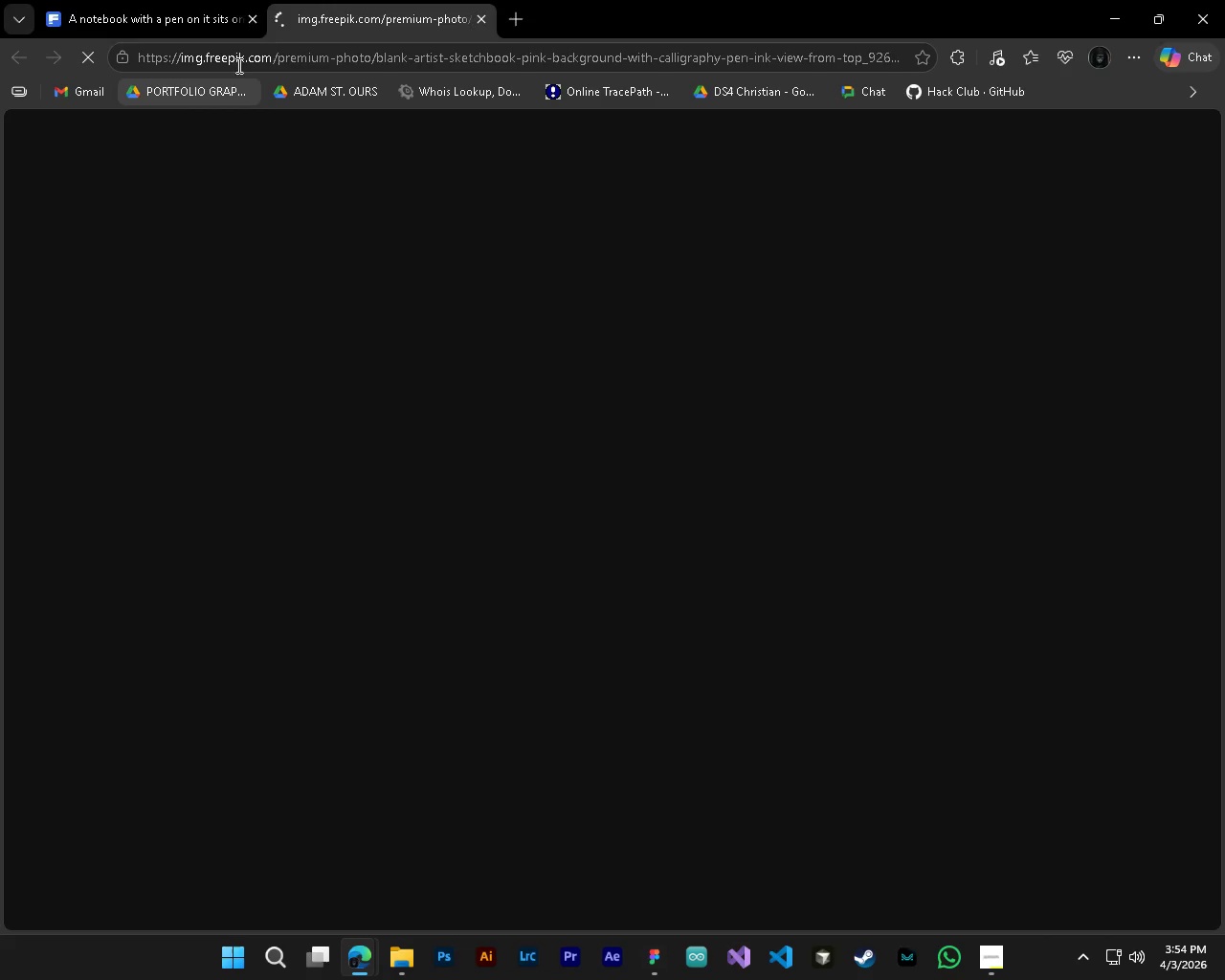 
left_click([141, 0])
 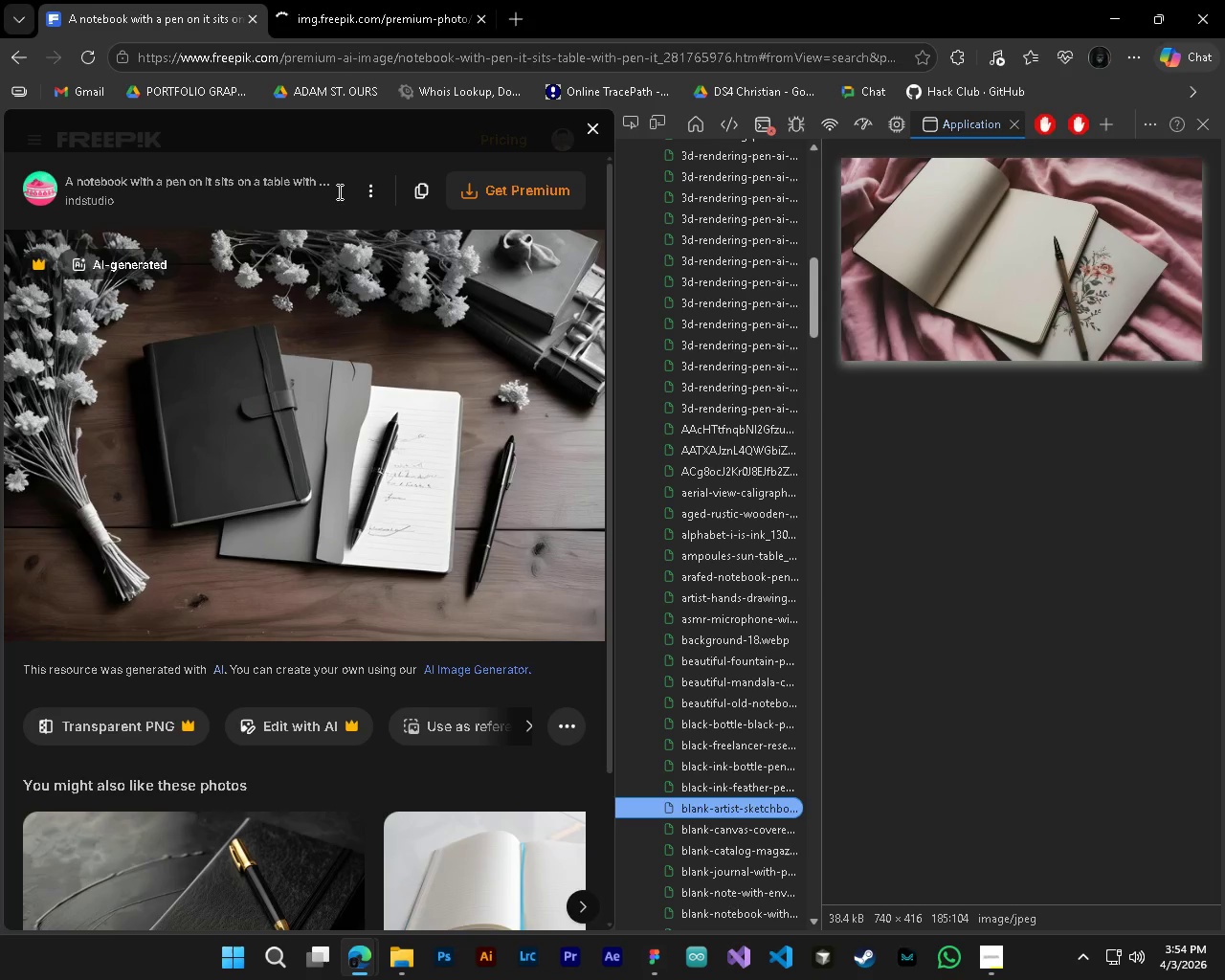 
key(ArrowDown)
 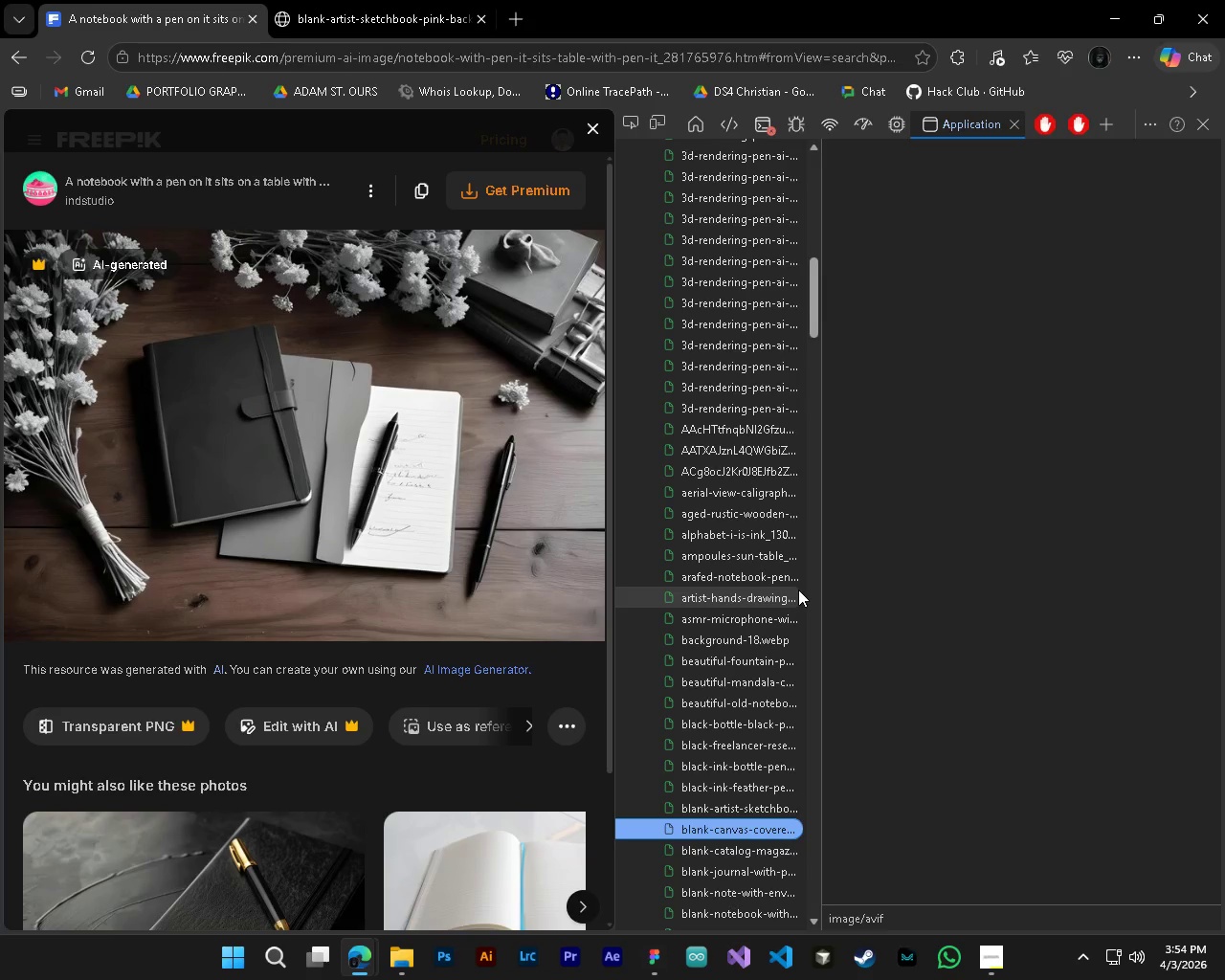 
key(ArrowDown)
 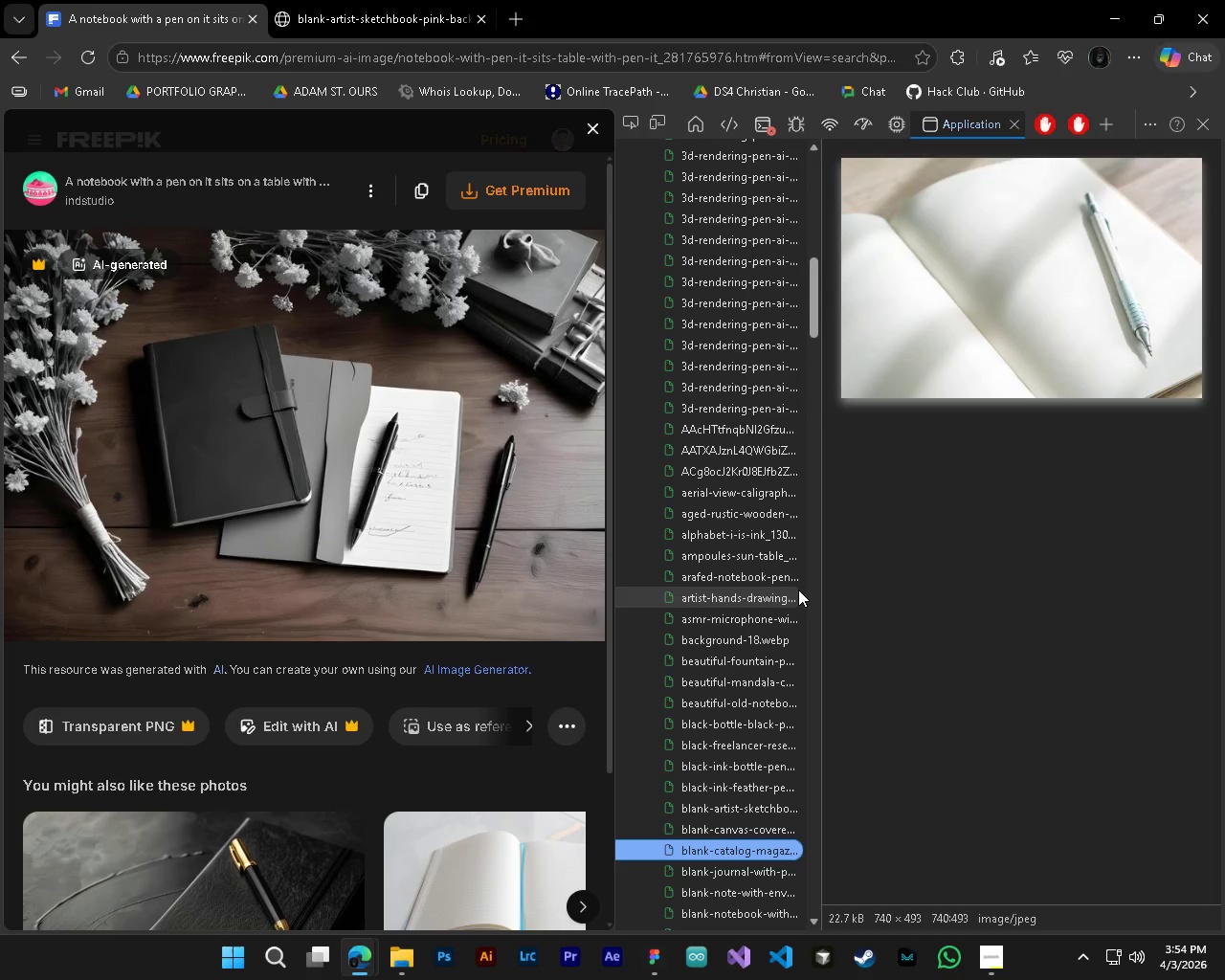 
key(ArrowDown)
 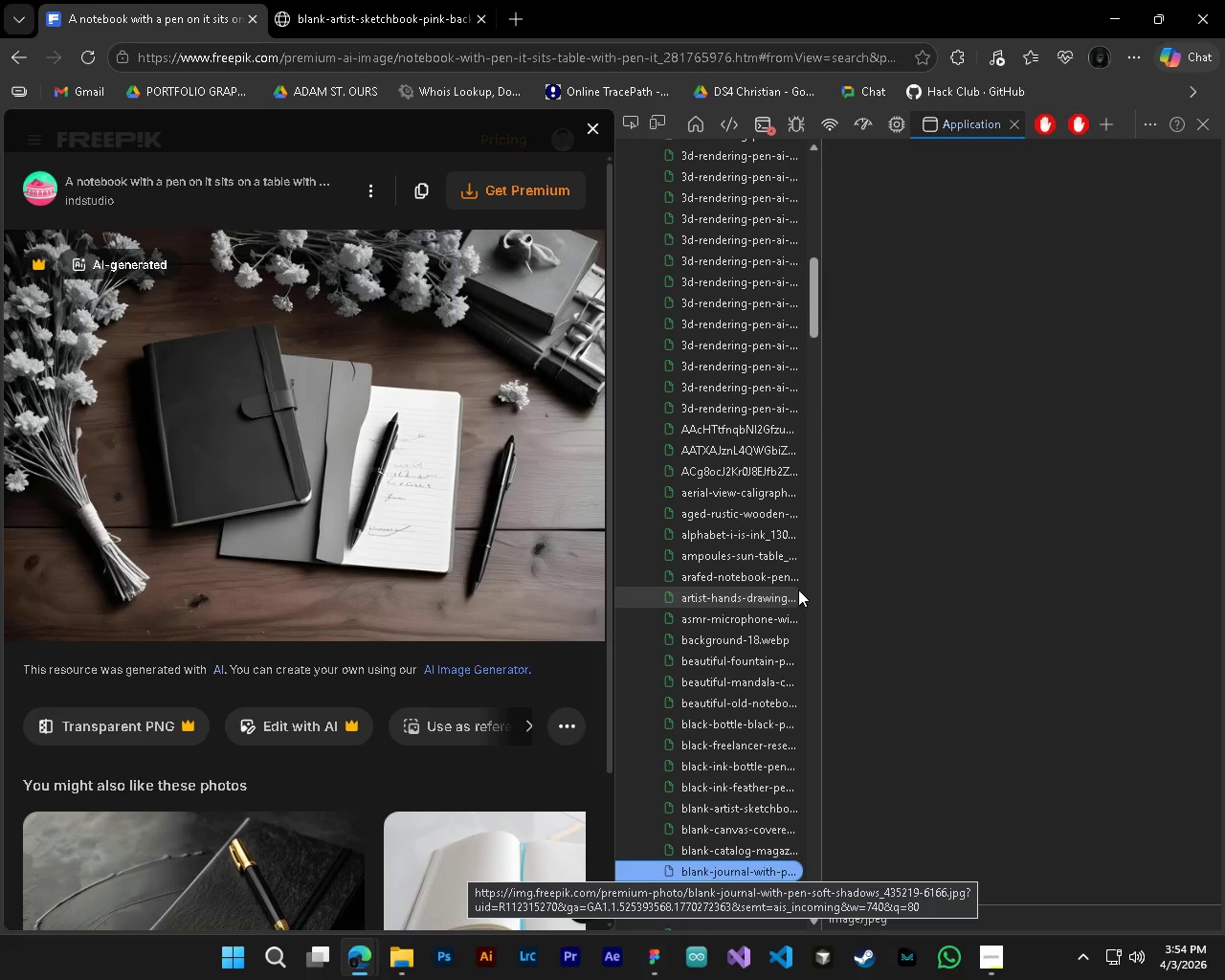 
key(ArrowDown)
 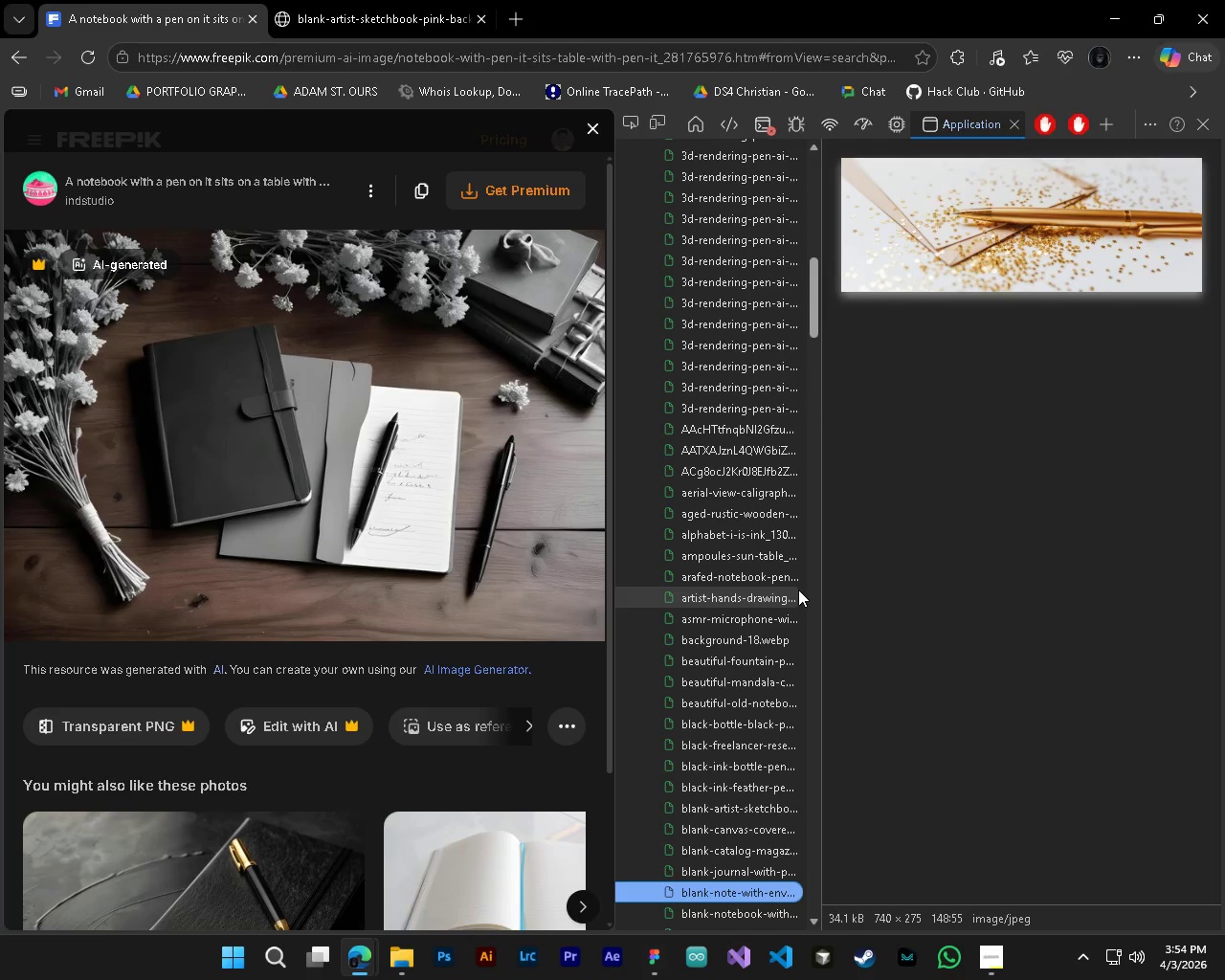 
key(ArrowDown)
 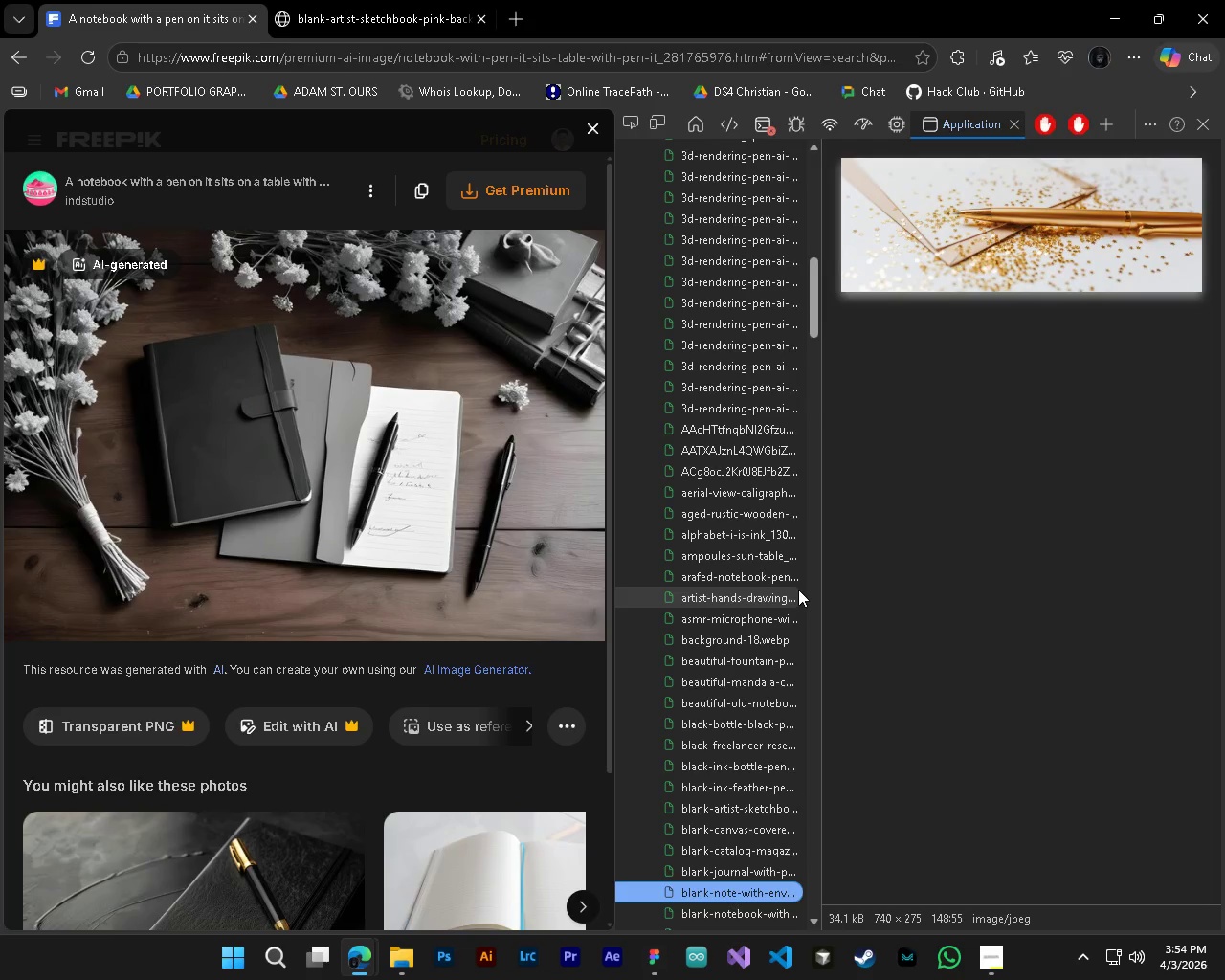 
key(ArrowDown)
 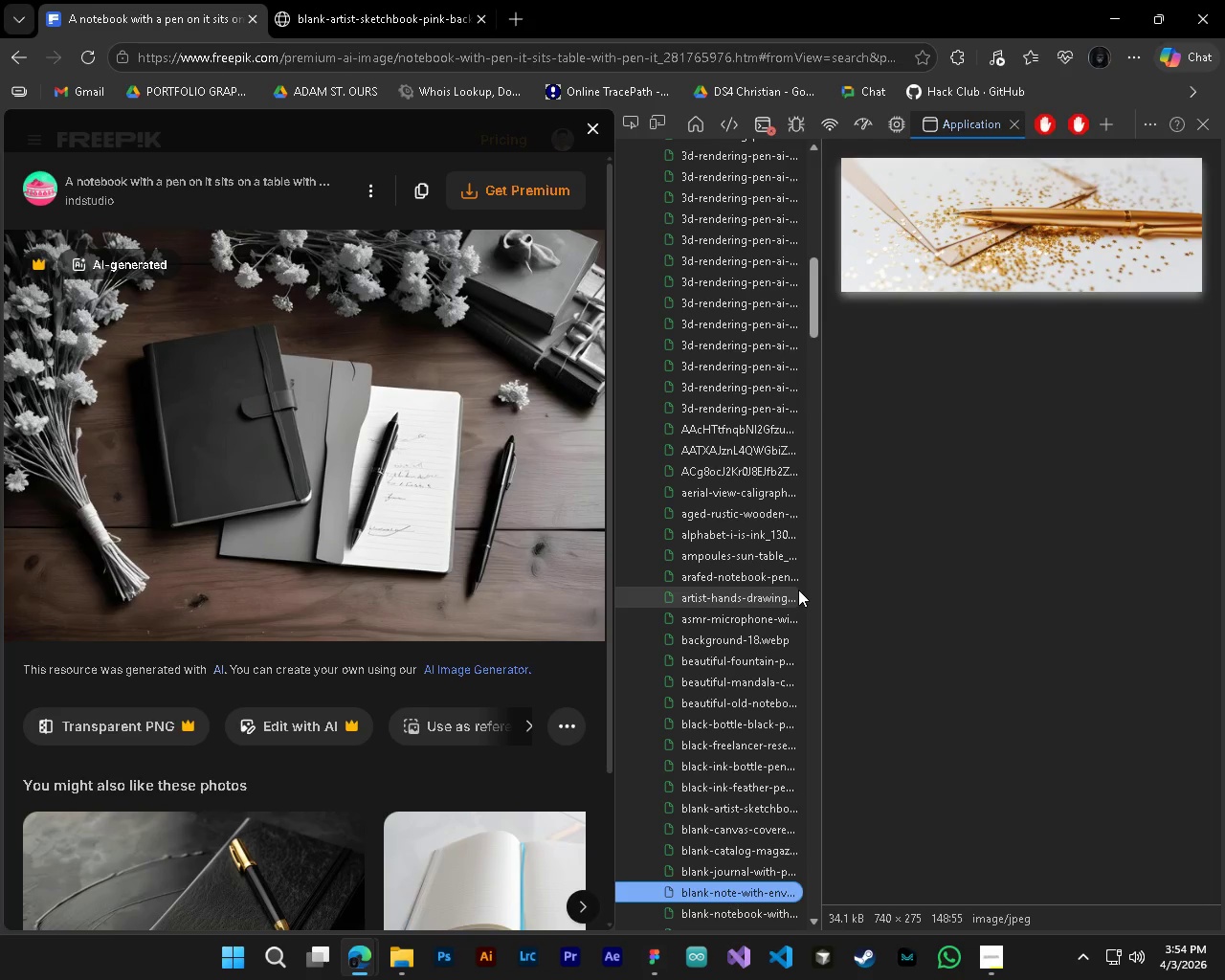 
key(ArrowDown)
 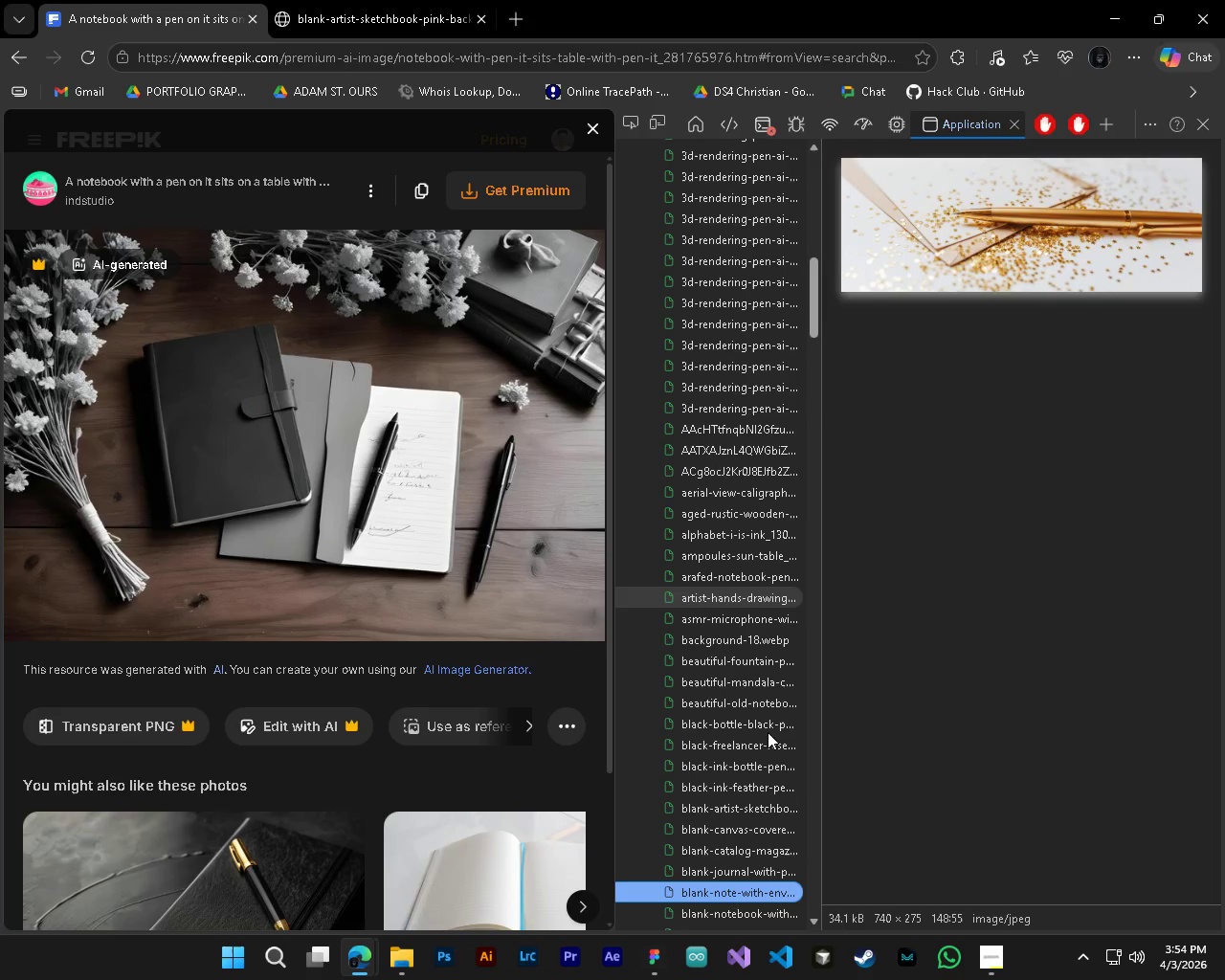 
scroll: coordinate [768, 732], scroll_direction: down, amount: 2.0
 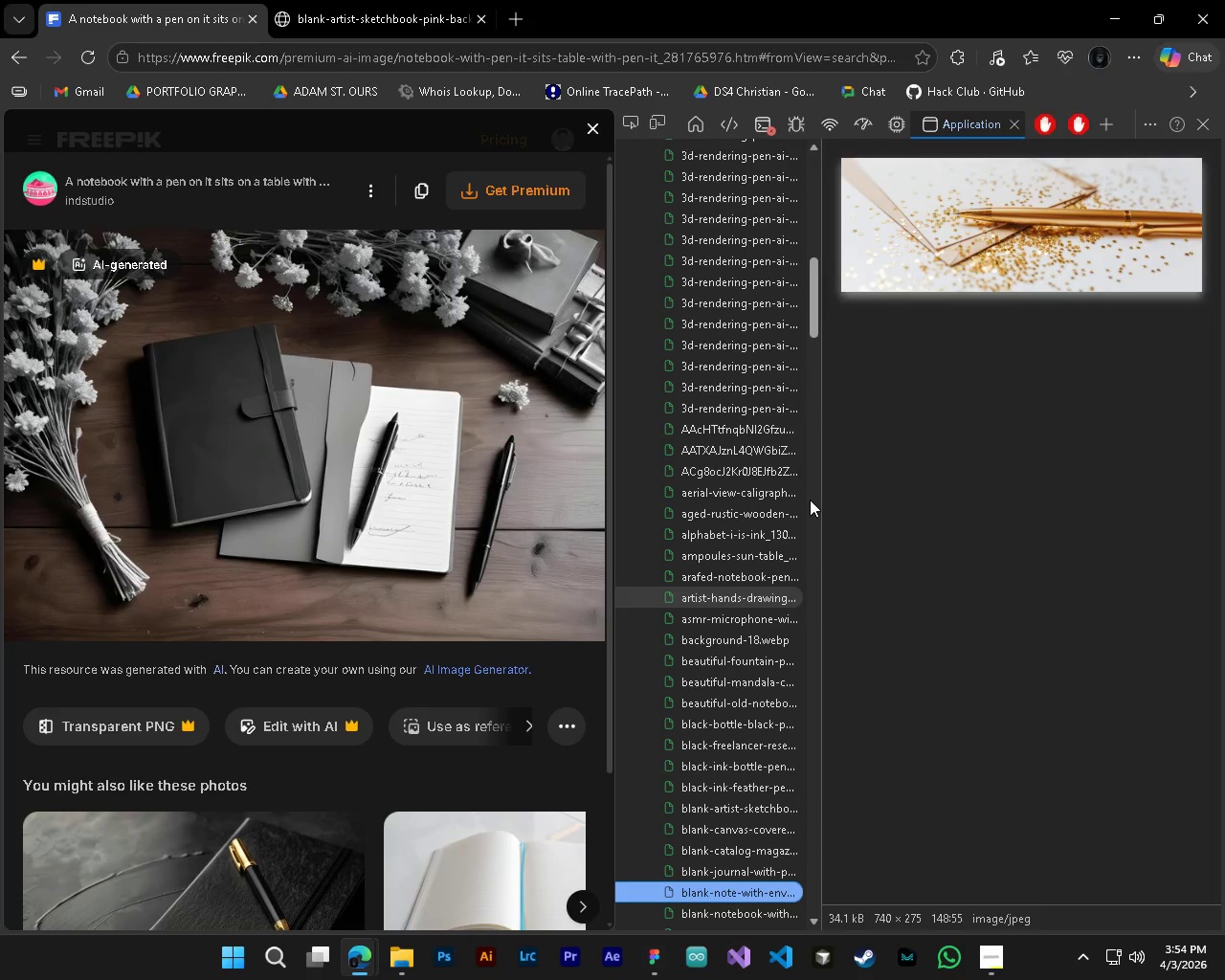 
wait(12.8)
 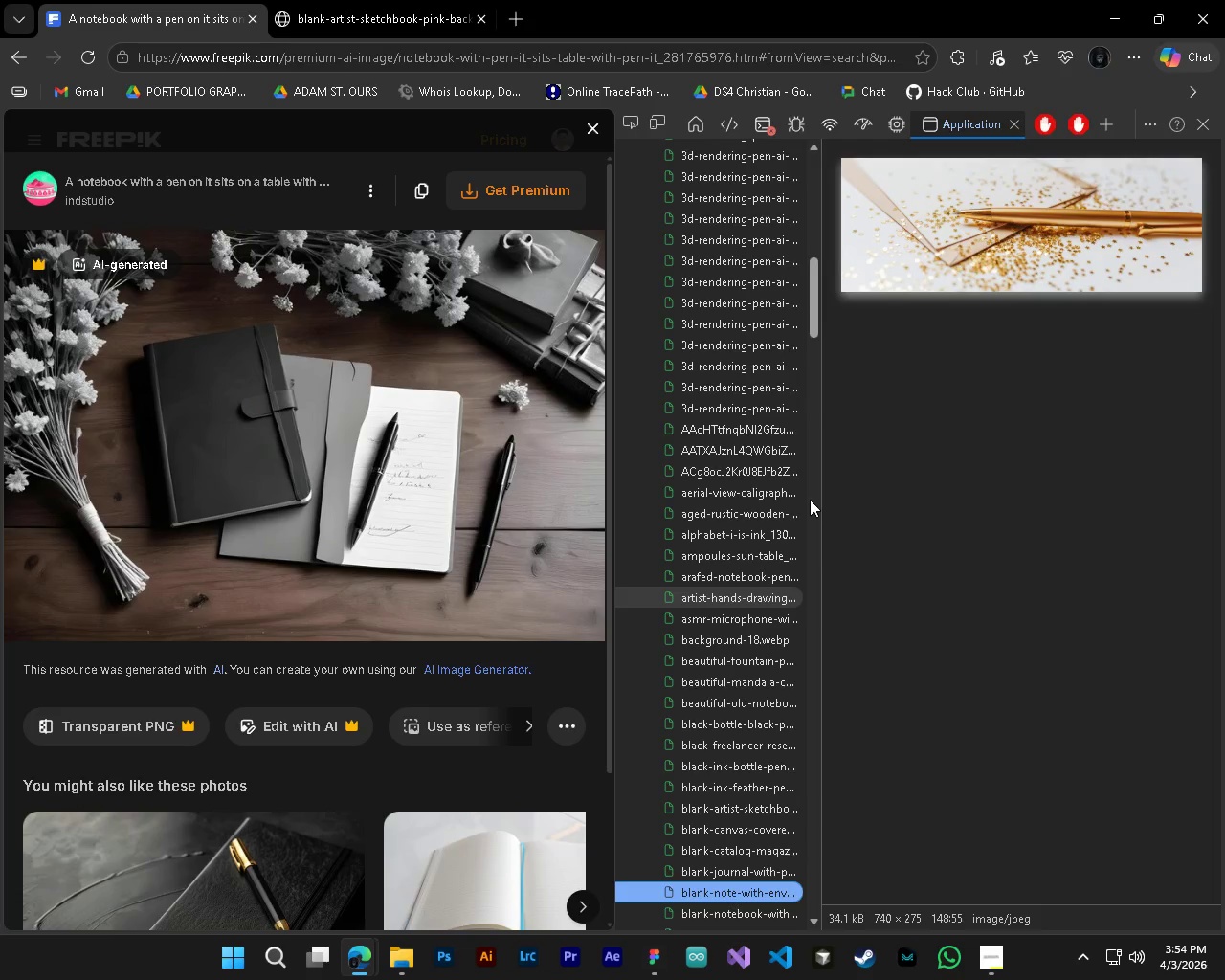 
scroll: coordinate [720, 848], scroll_direction: down, amount: 2.0
 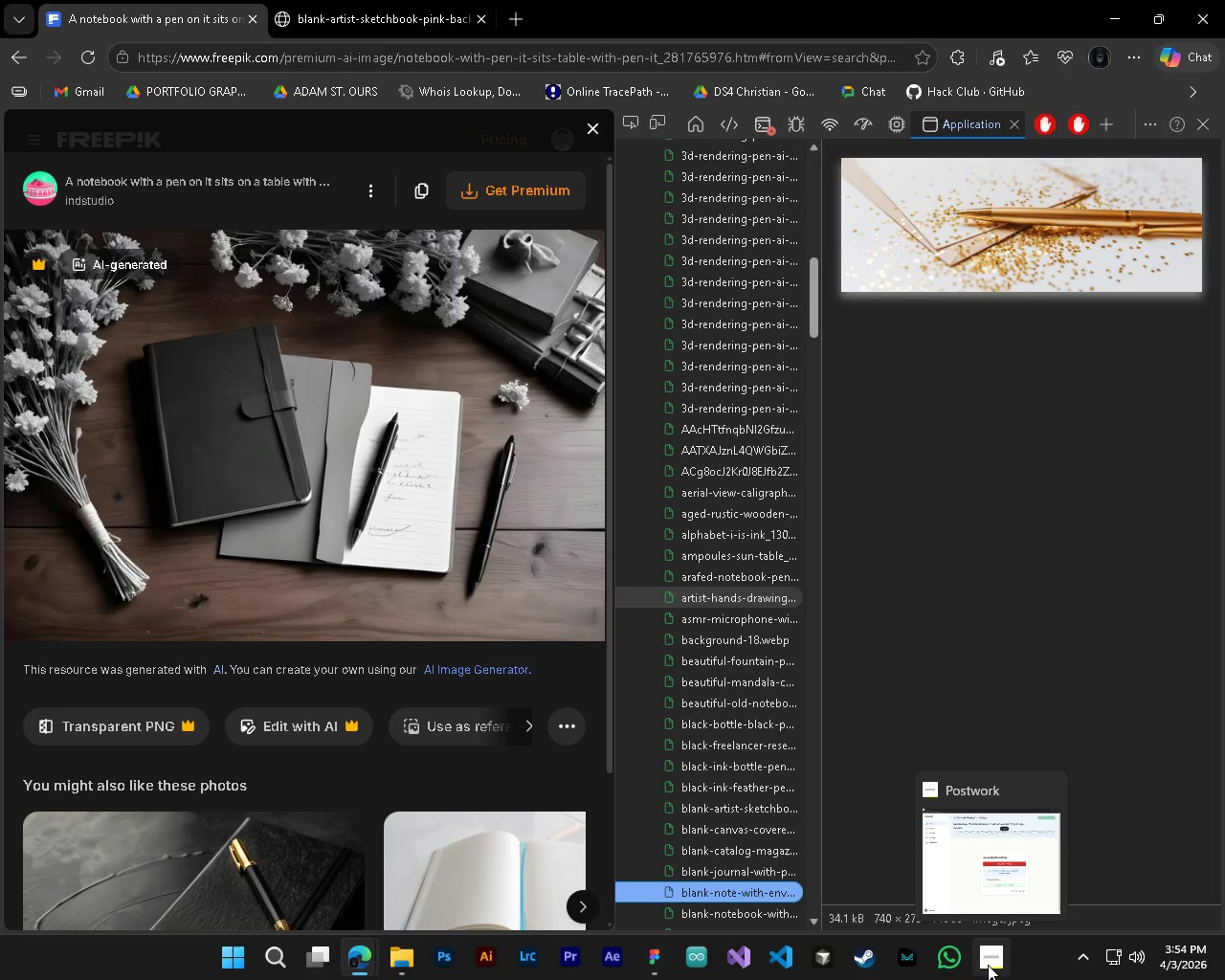 
left_click([980, 876])